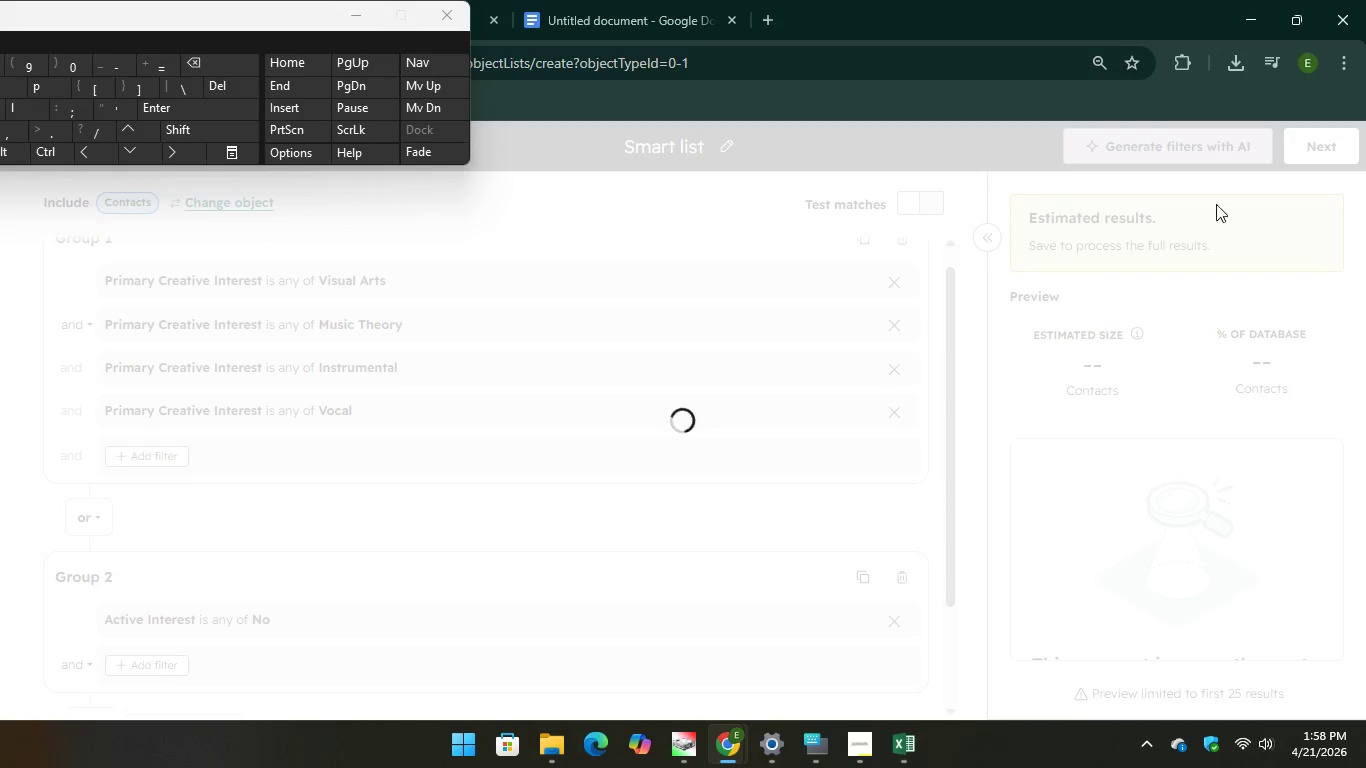 
mouse_move([1096, 267])
 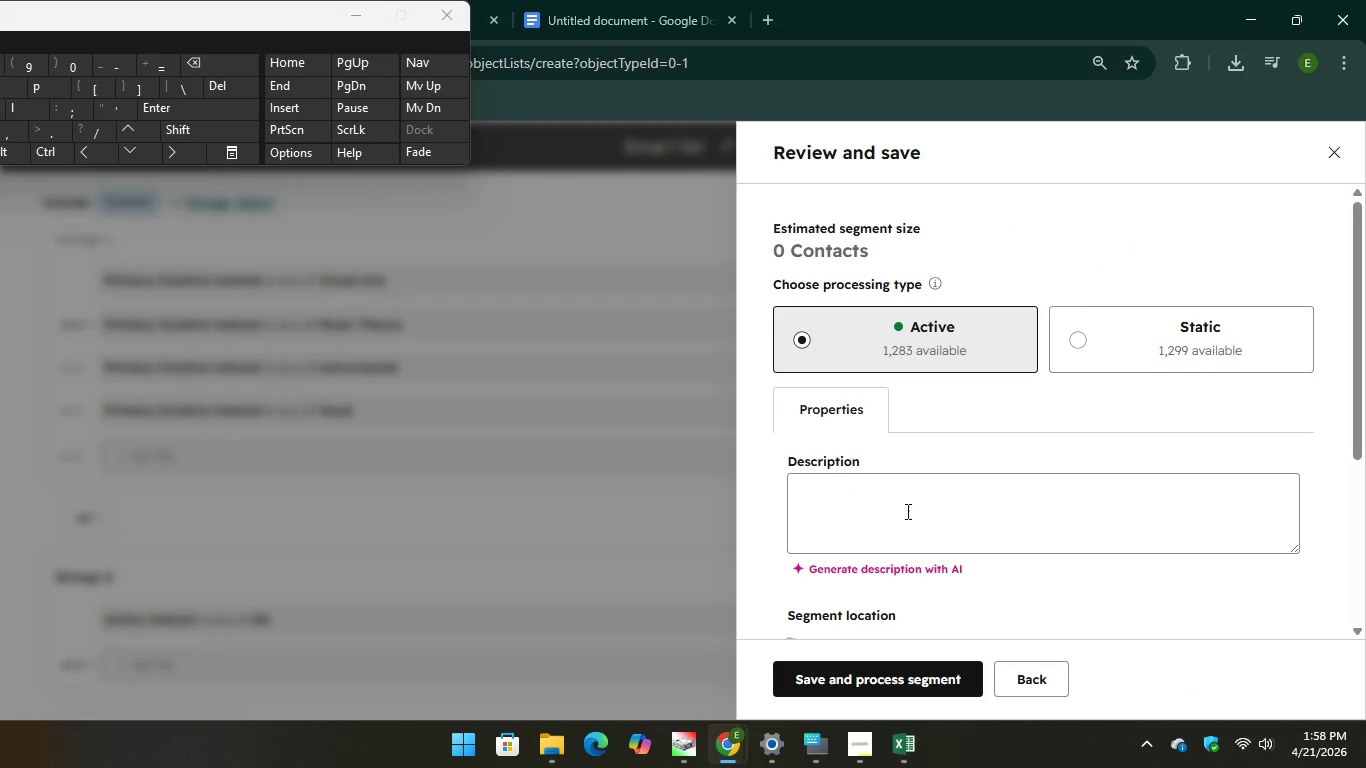 
scroll: coordinate [955, 494], scroll_direction: down, amount: 9.0
 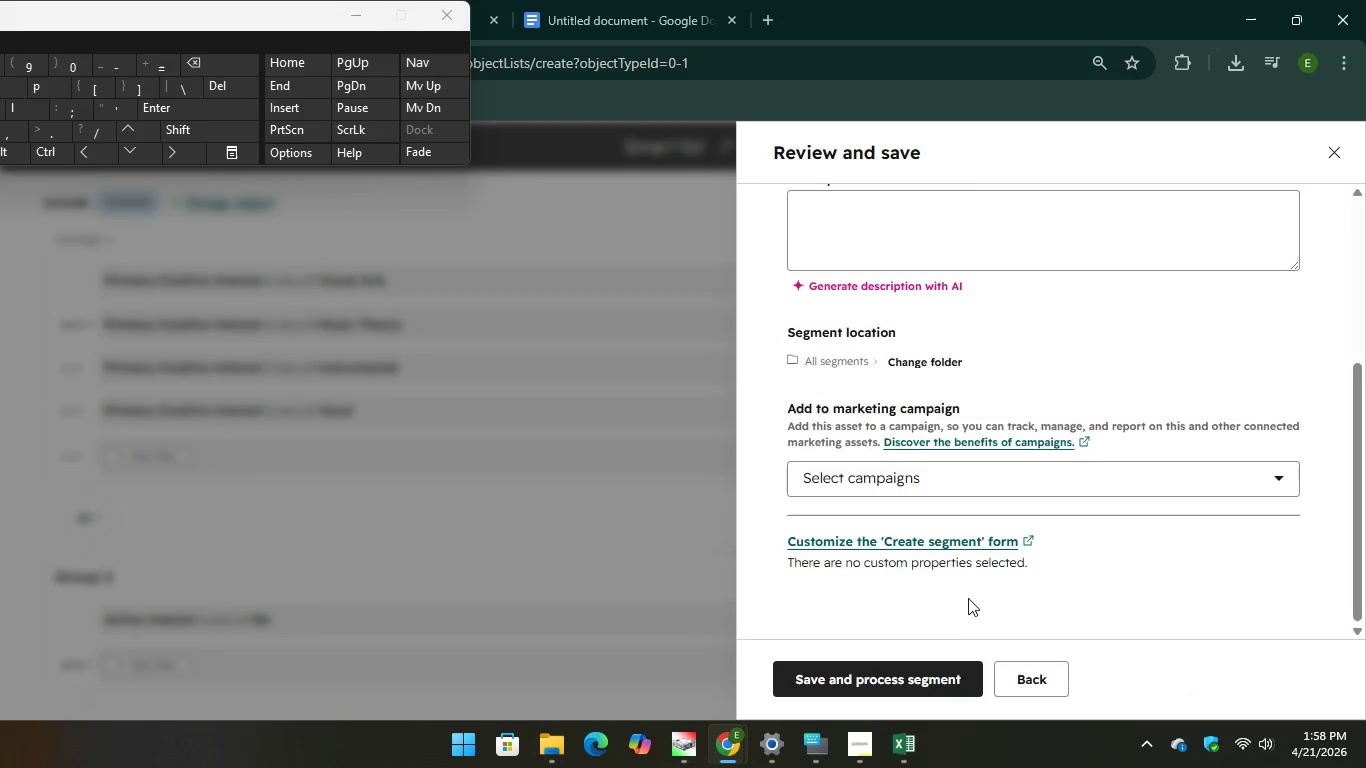 
scroll: coordinate [1005, 564], scroll_direction: up, amount: 10.0
 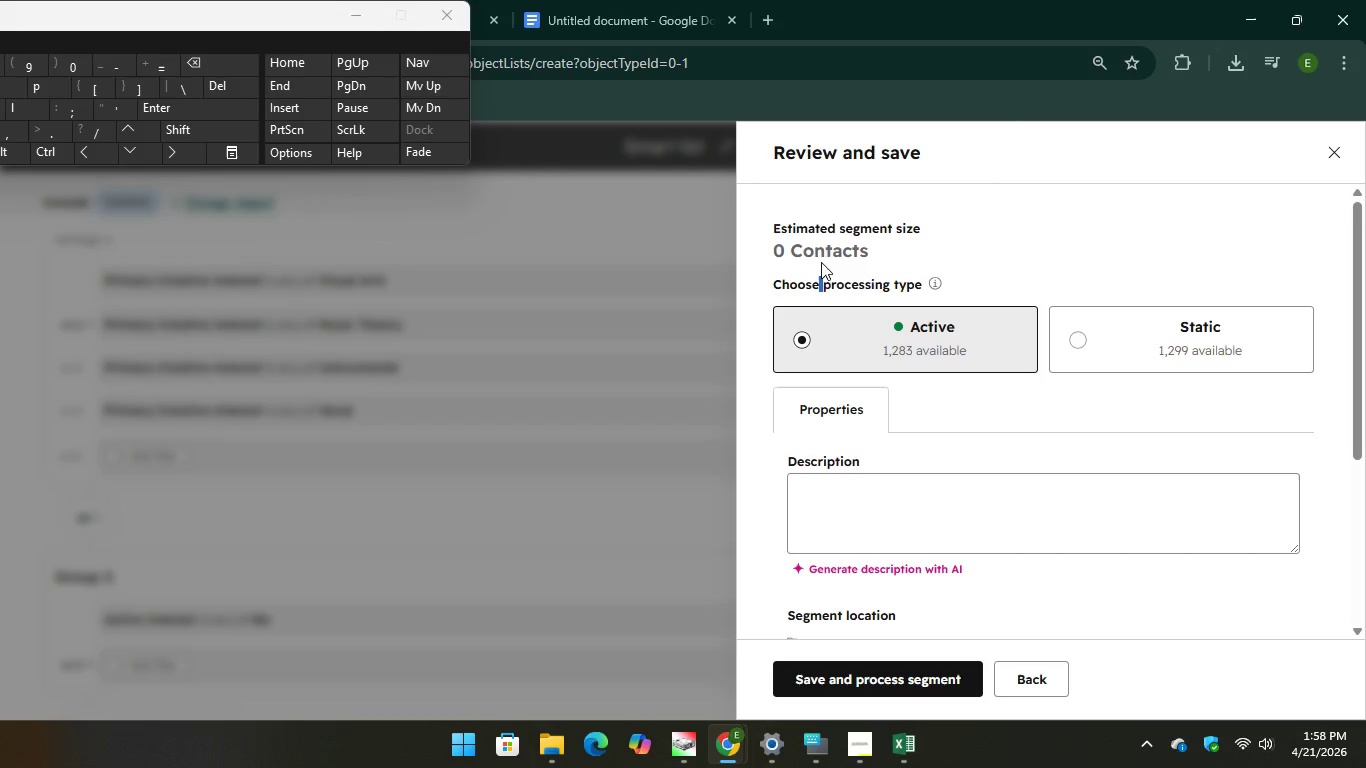 
left_click([819, 259])
 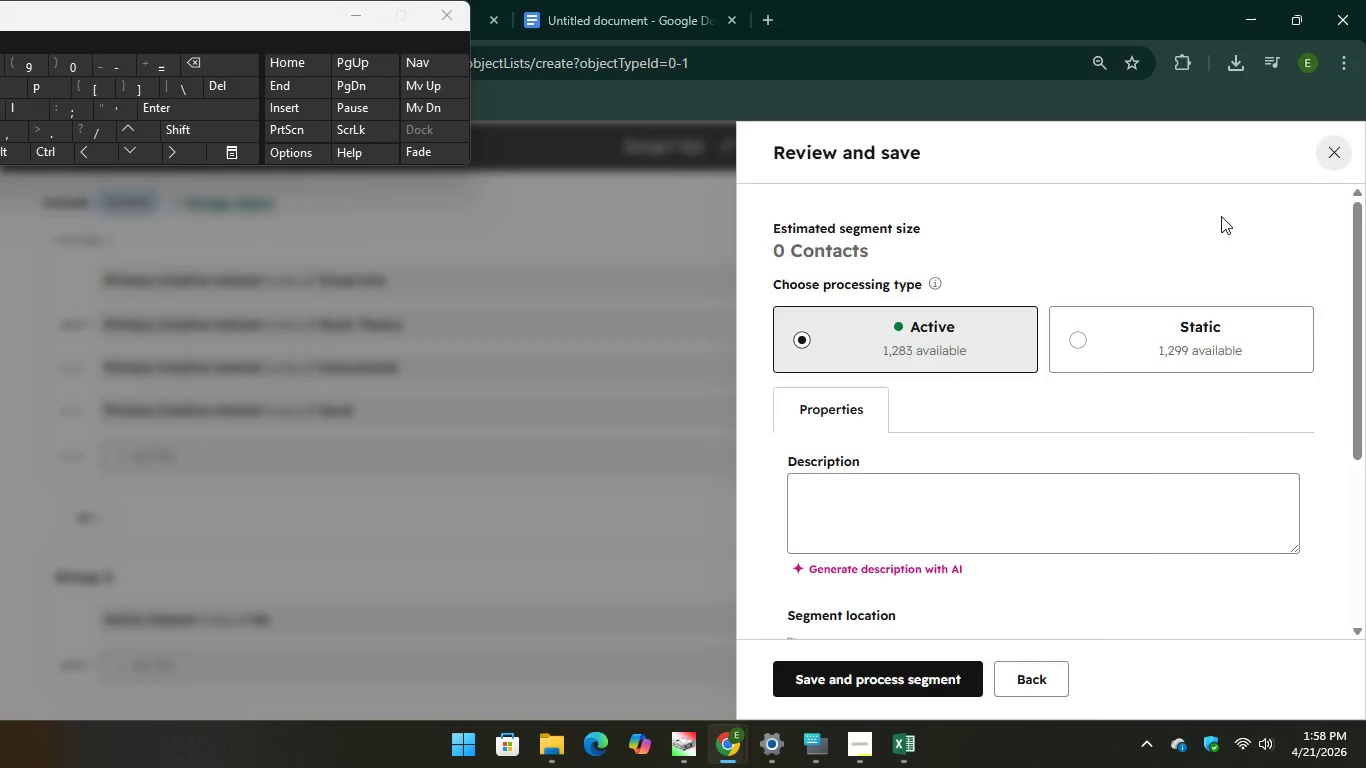 
scroll: coordinate [911, 396], scroll_direction: up, amount: 6.0
 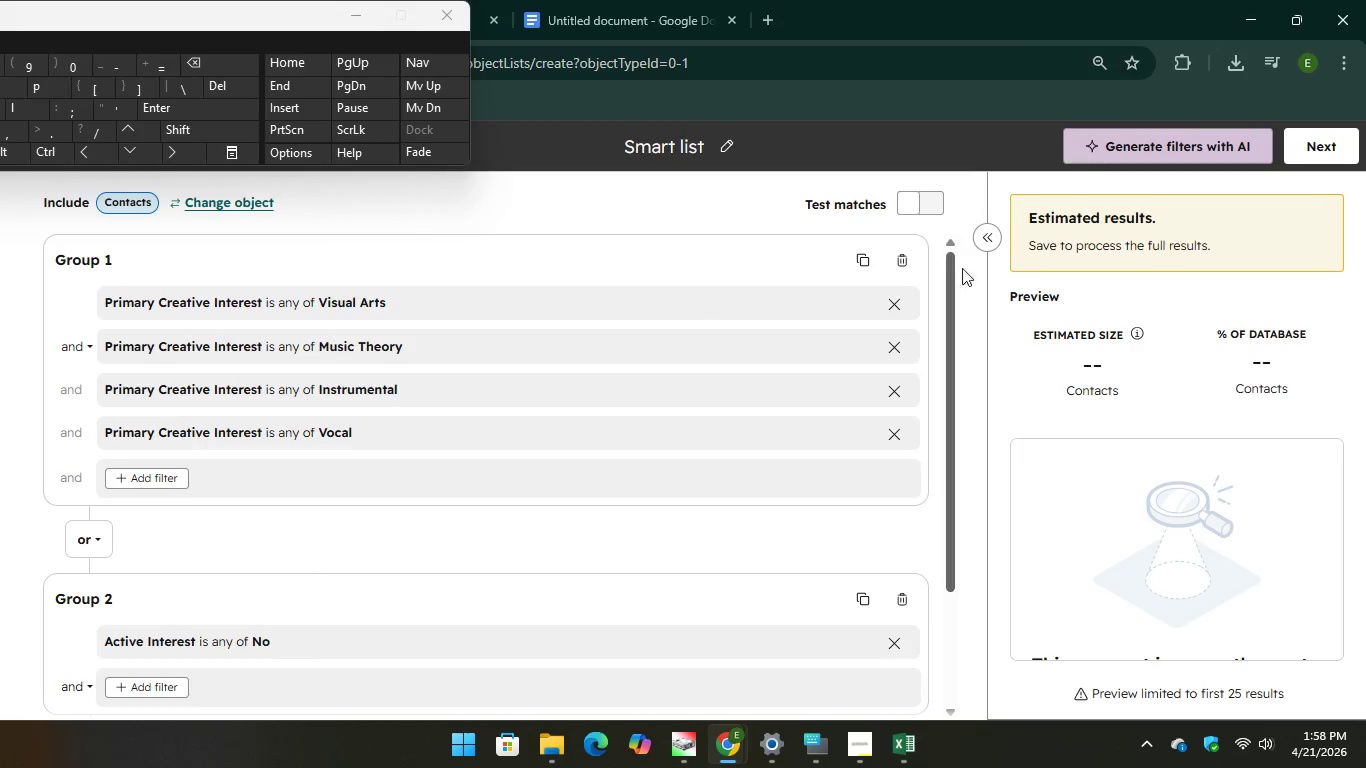 
scroll: coordinate [994, 424], scroll_direction: down, amount: 4.0
 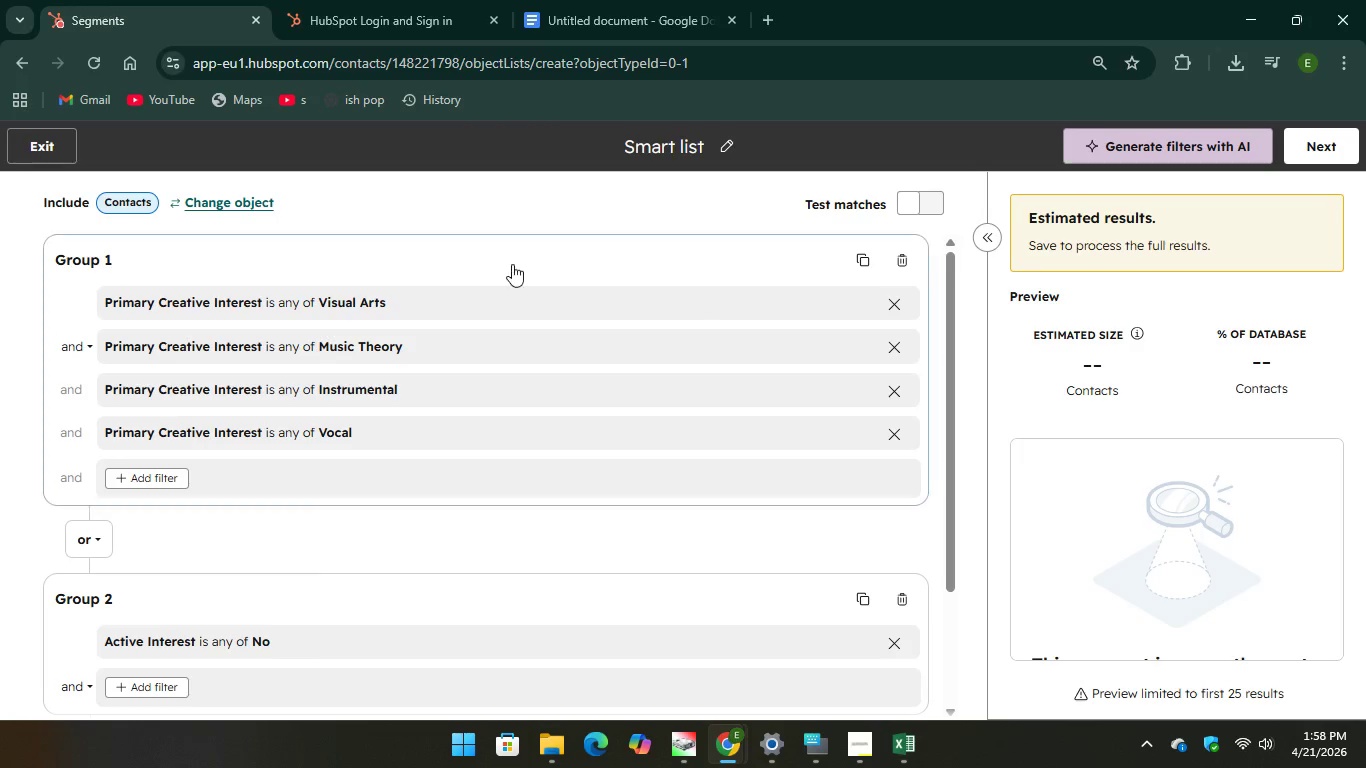 
wait(5.24)
 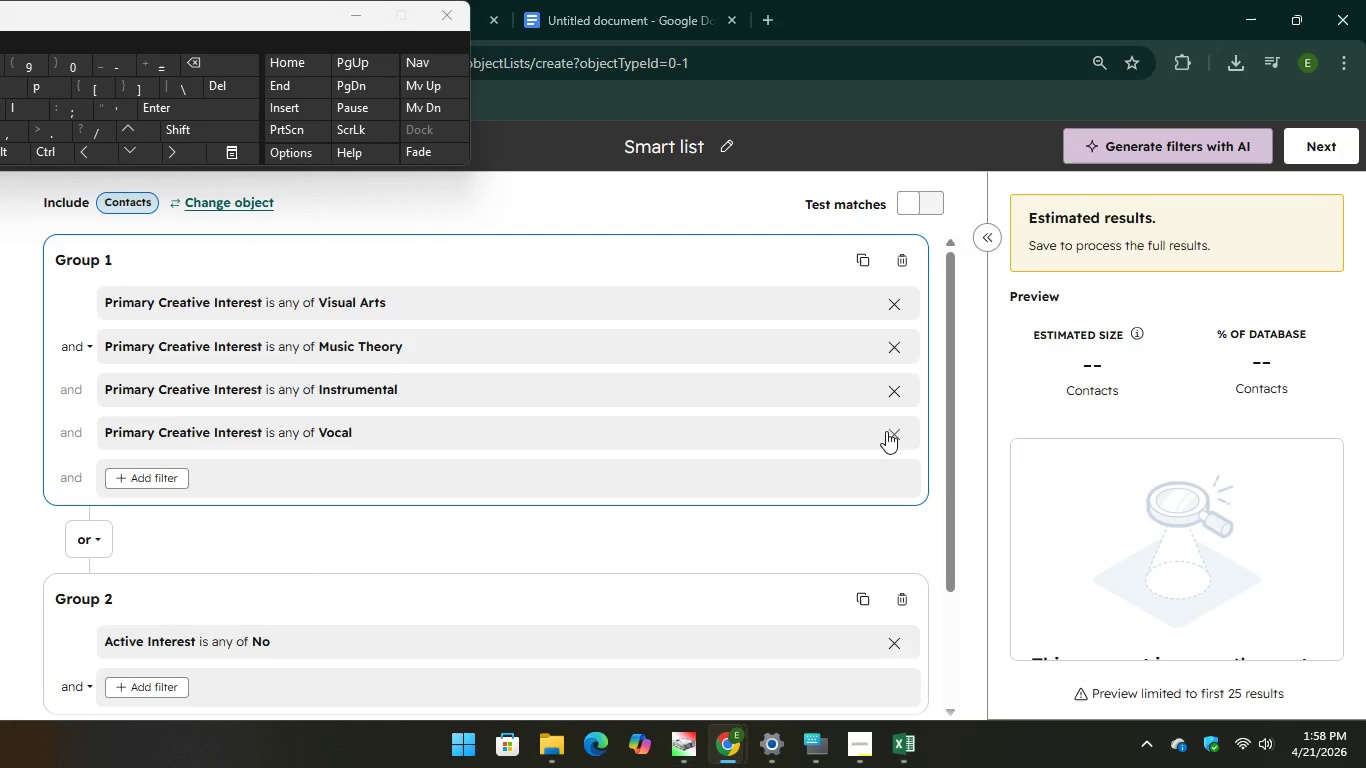 
left_click([899, 266])
 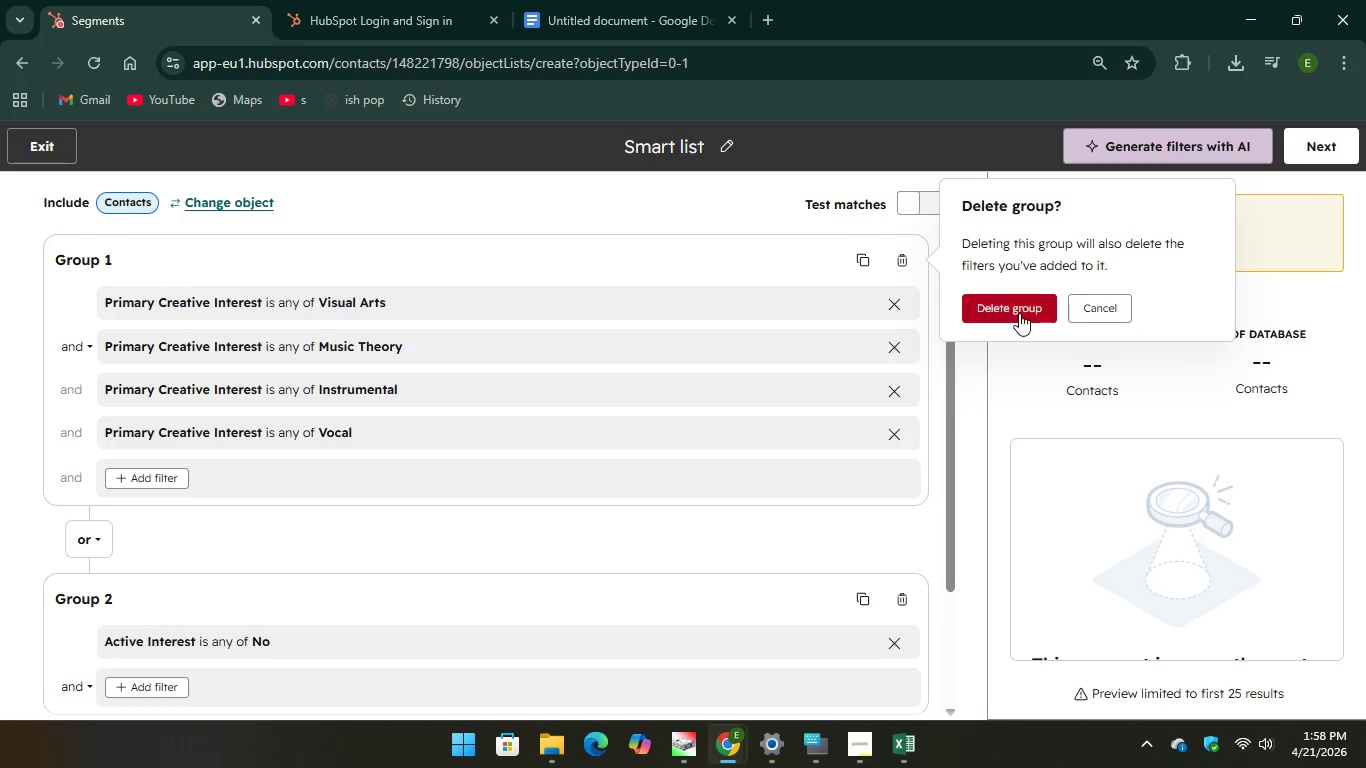 
left_click([1018, 311])
 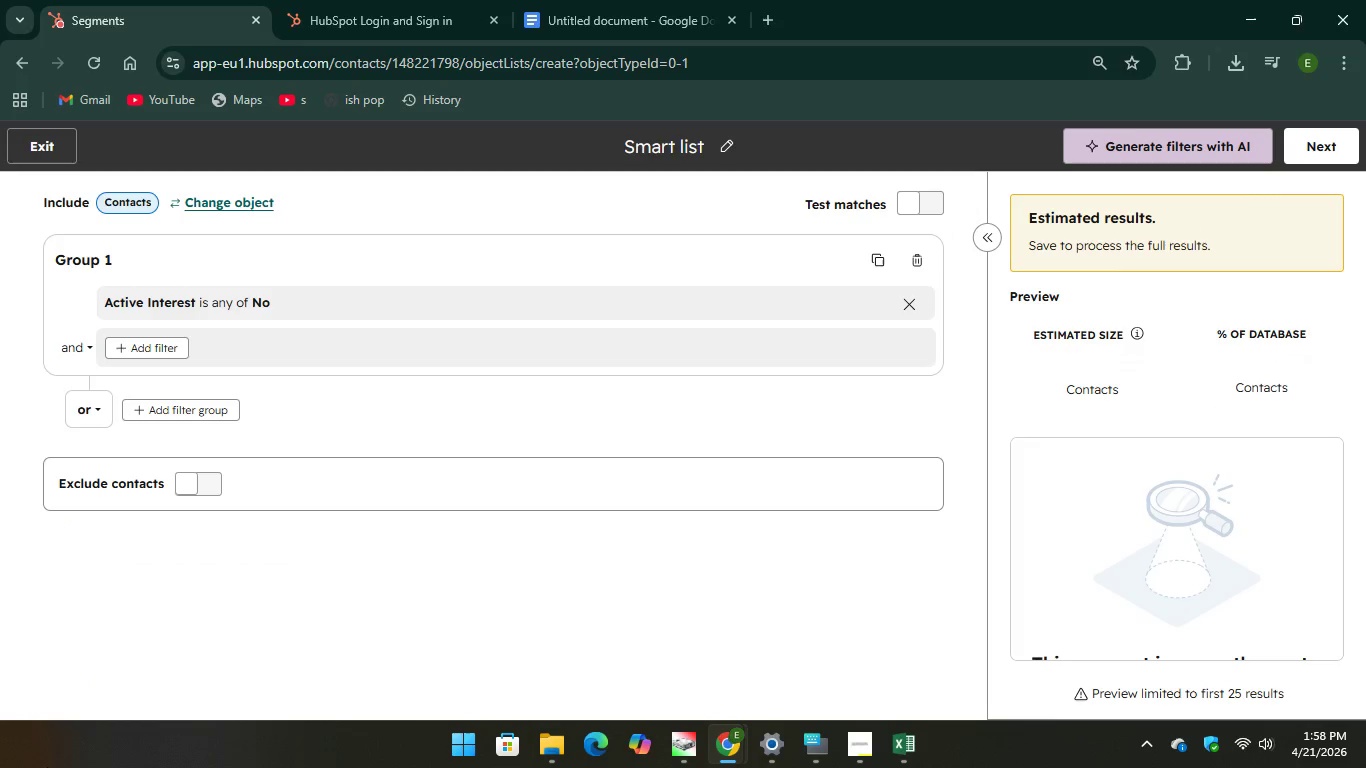 
scroll: coordinate [39, 684], scroll_direction: none, amount: 0.0
 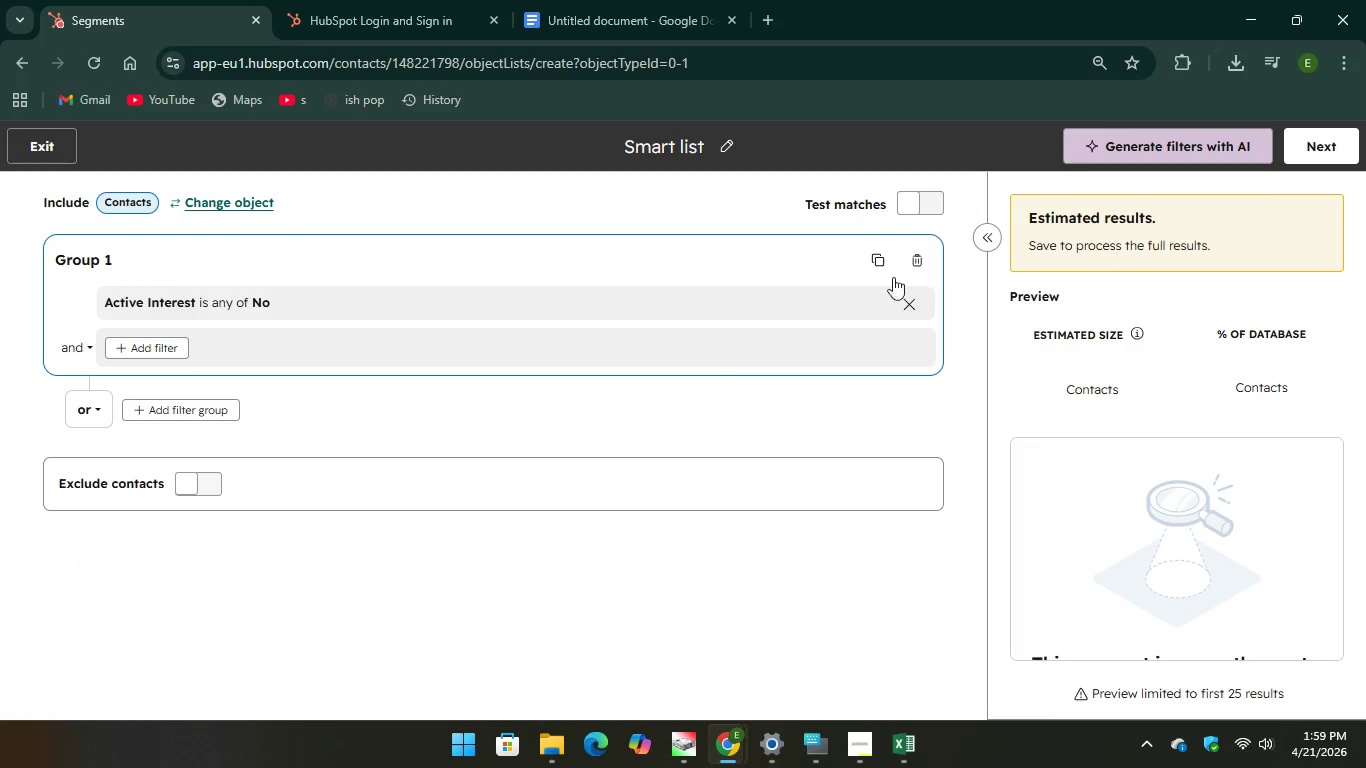 
left_click([917, 257])
 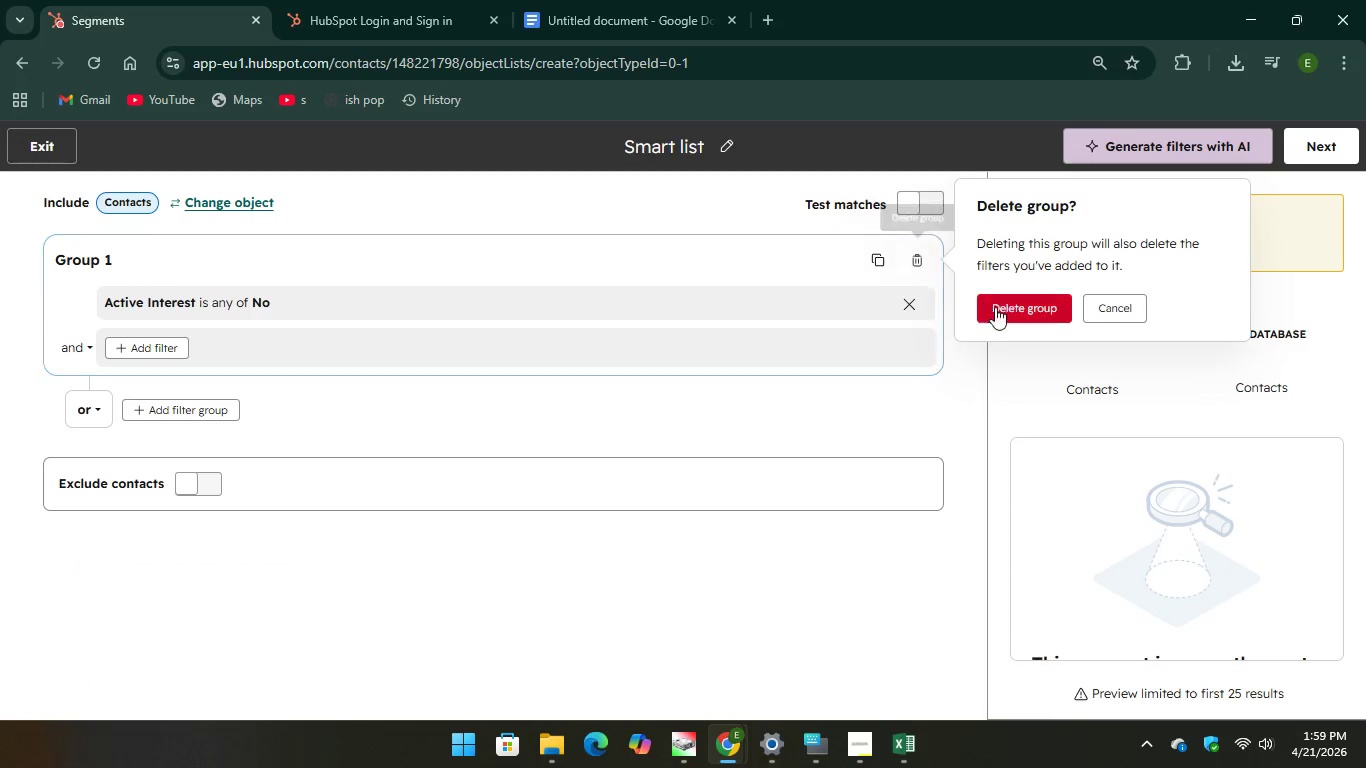 
left_click([1000, 305])
 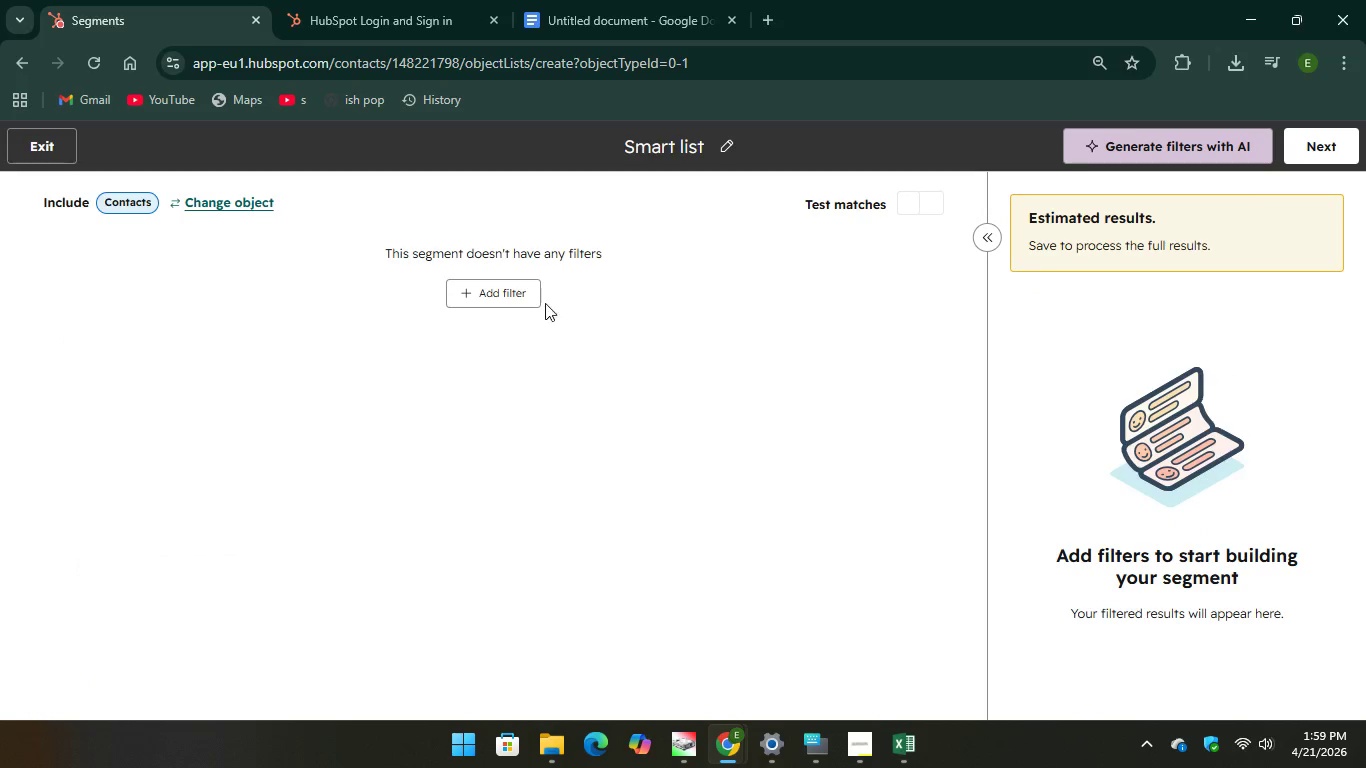 
left_click([510, 292])
 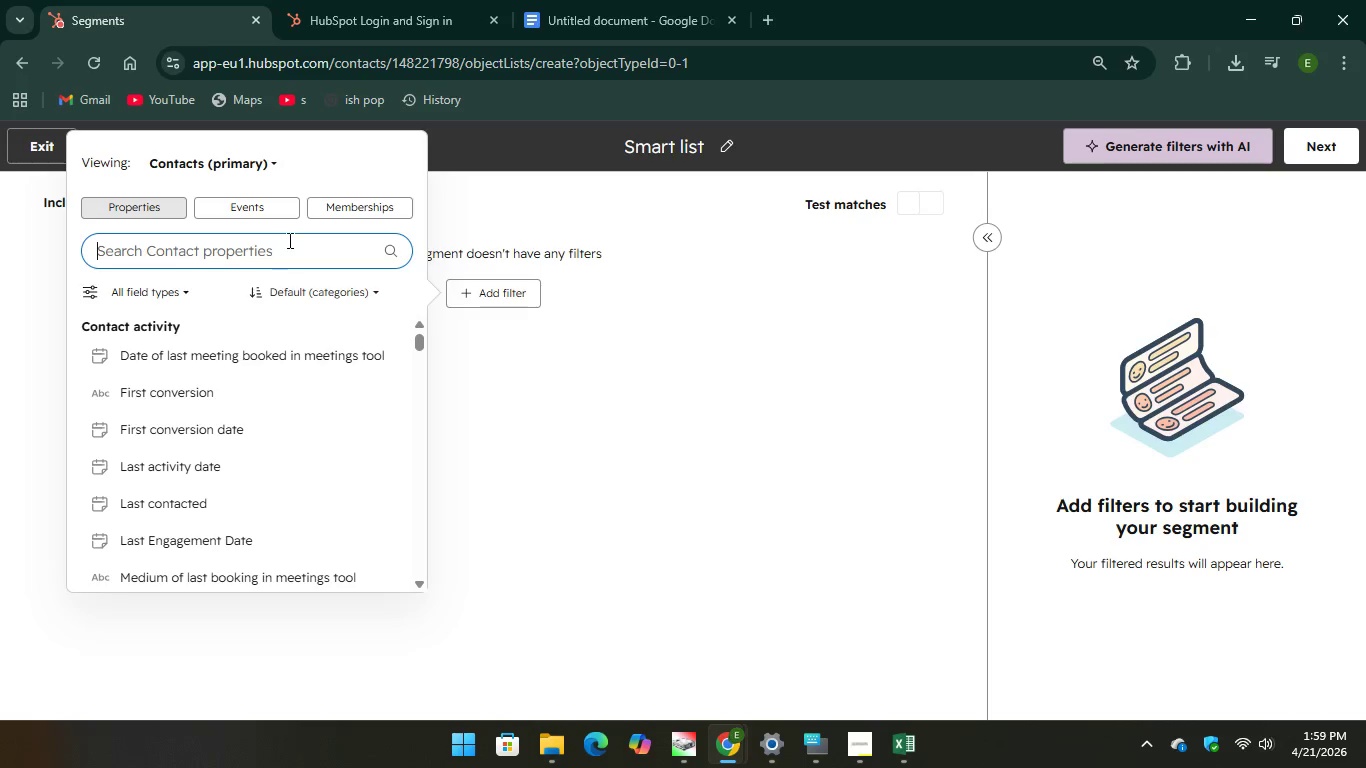 
left_click([263, 261])
 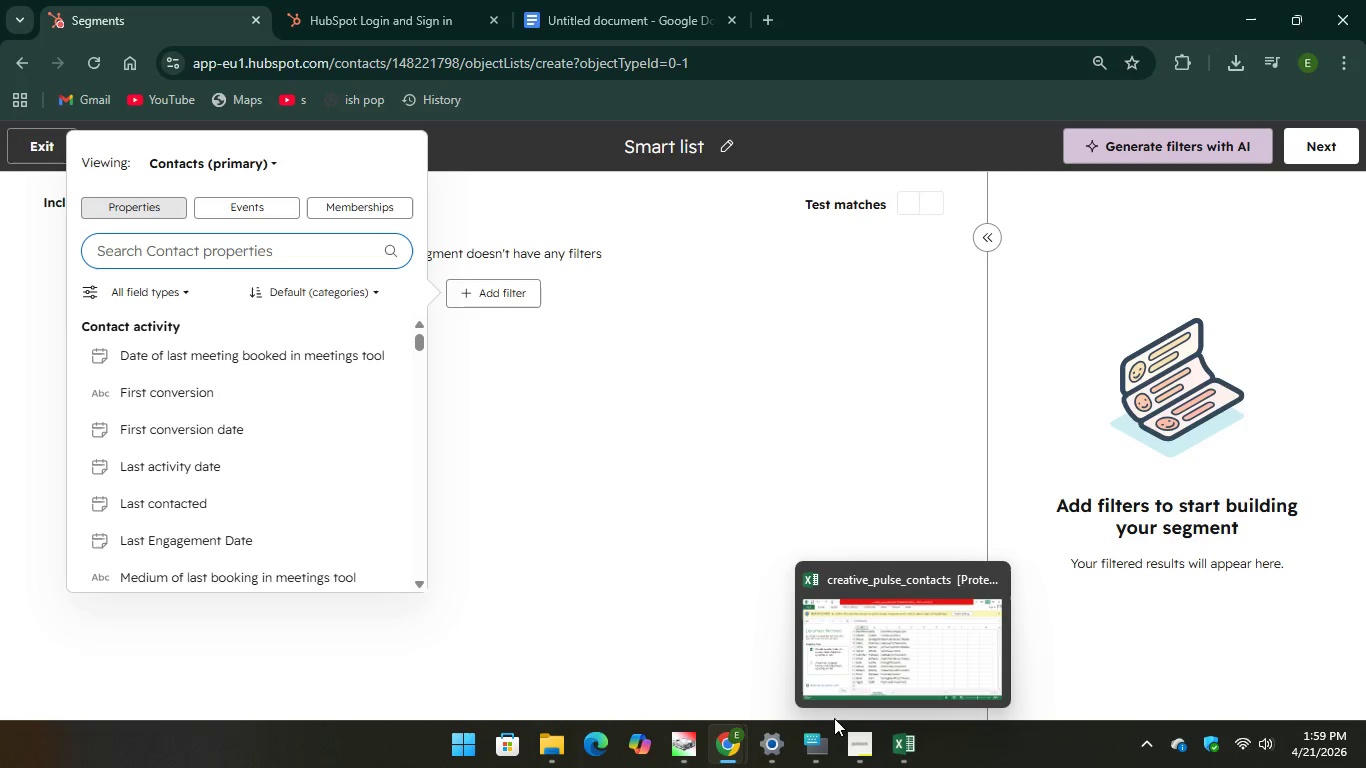 
left_click([812, 740])
 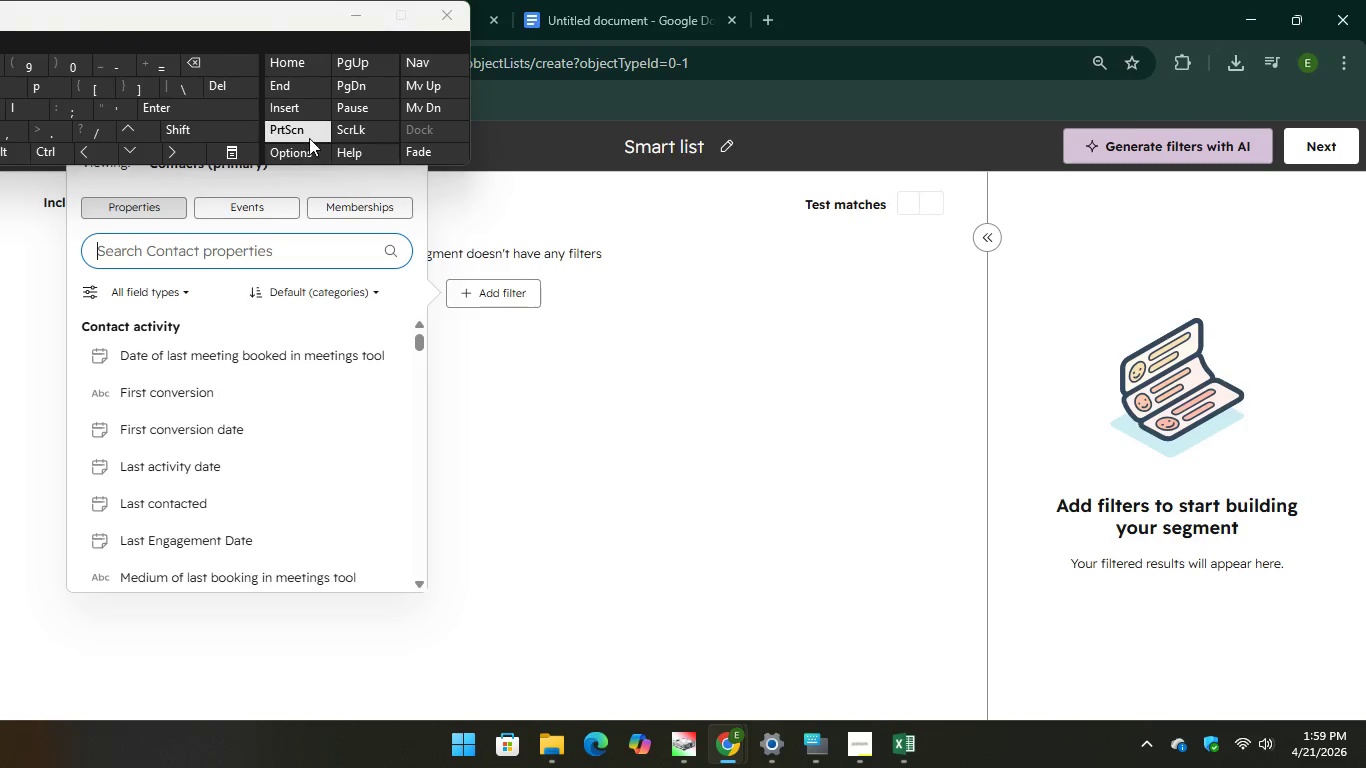 
wait(8.73)
 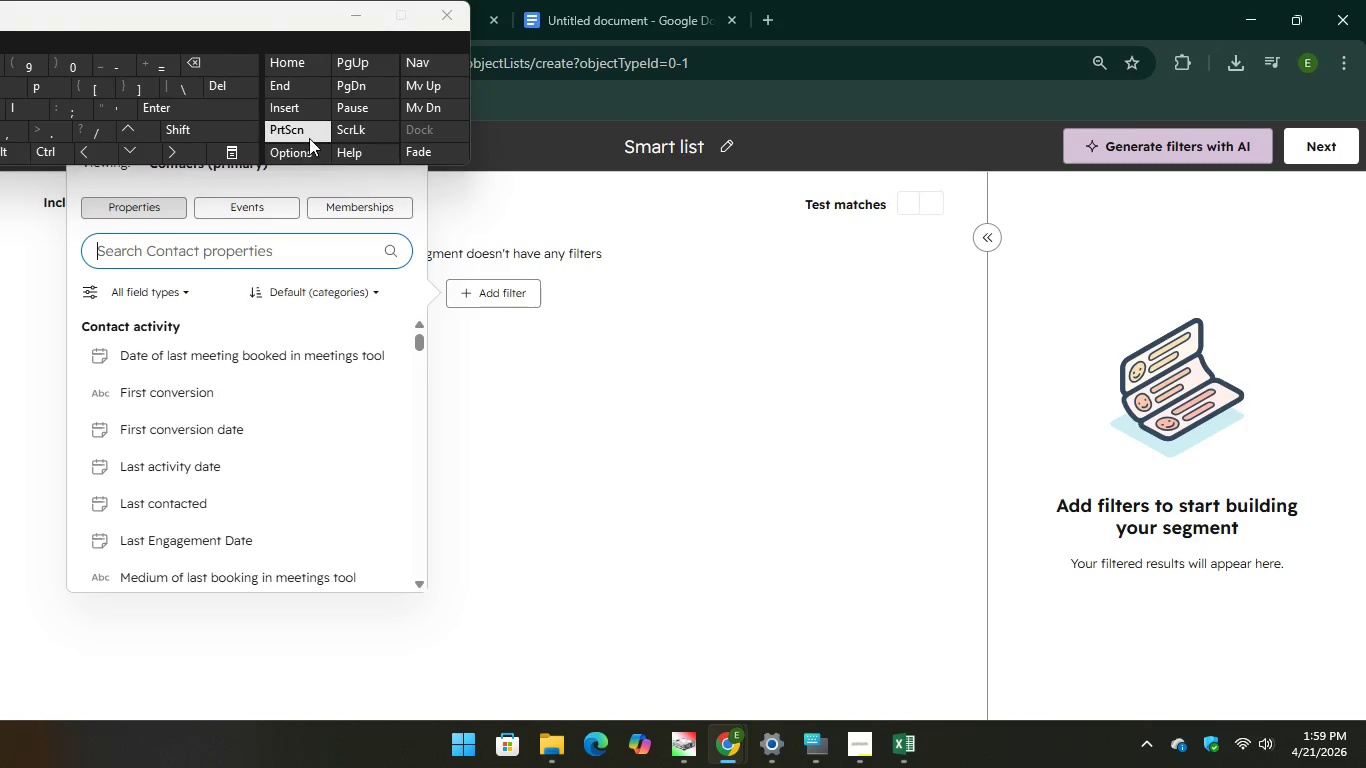 
left_click([114, 251])
 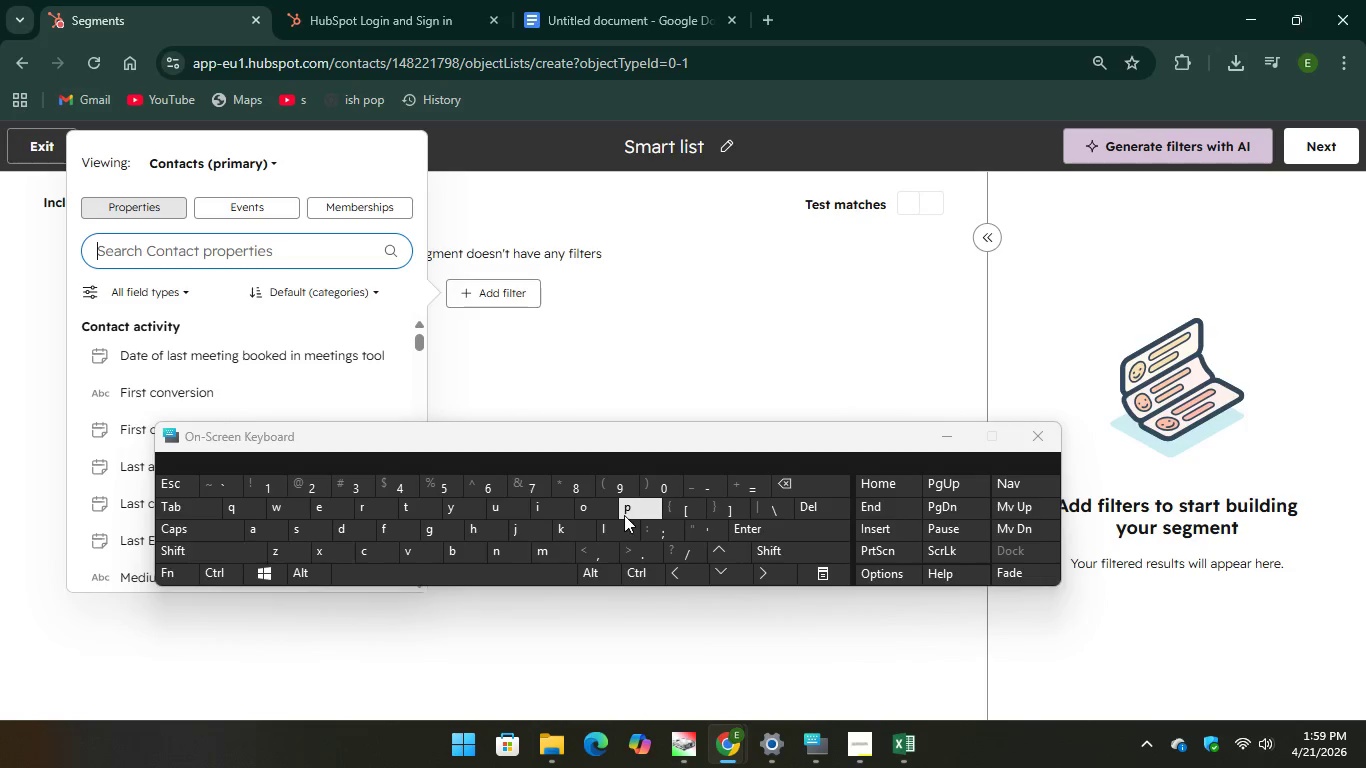 
type(ri)
 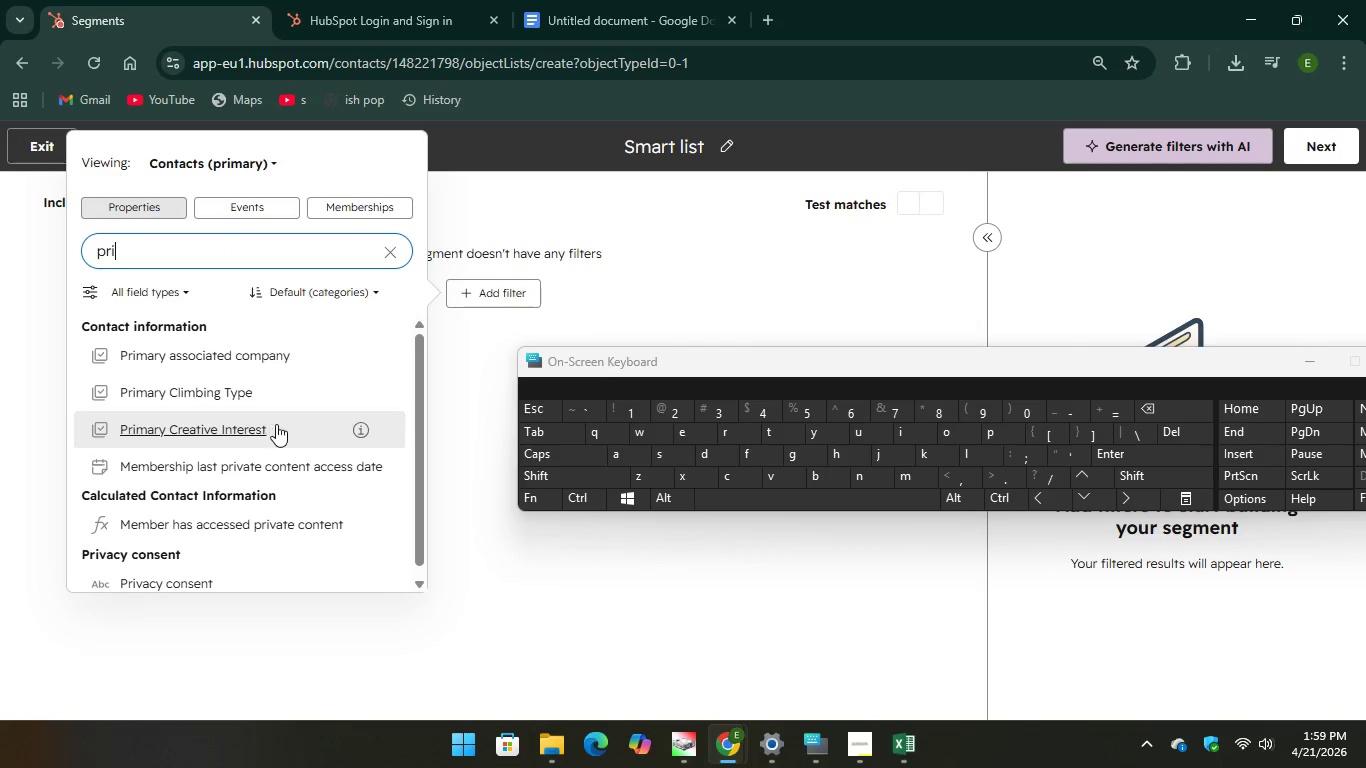 
wait(5.39)
 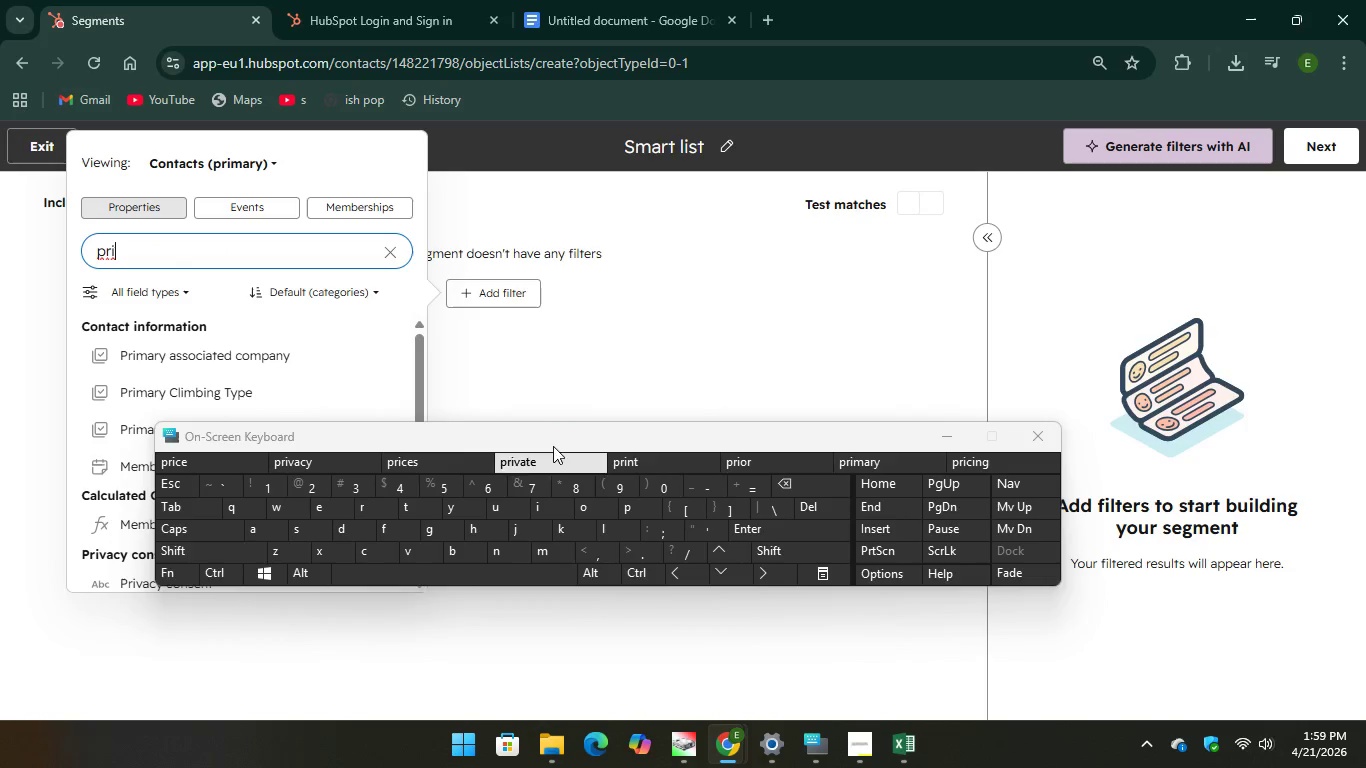 
left_click([216, 431])
 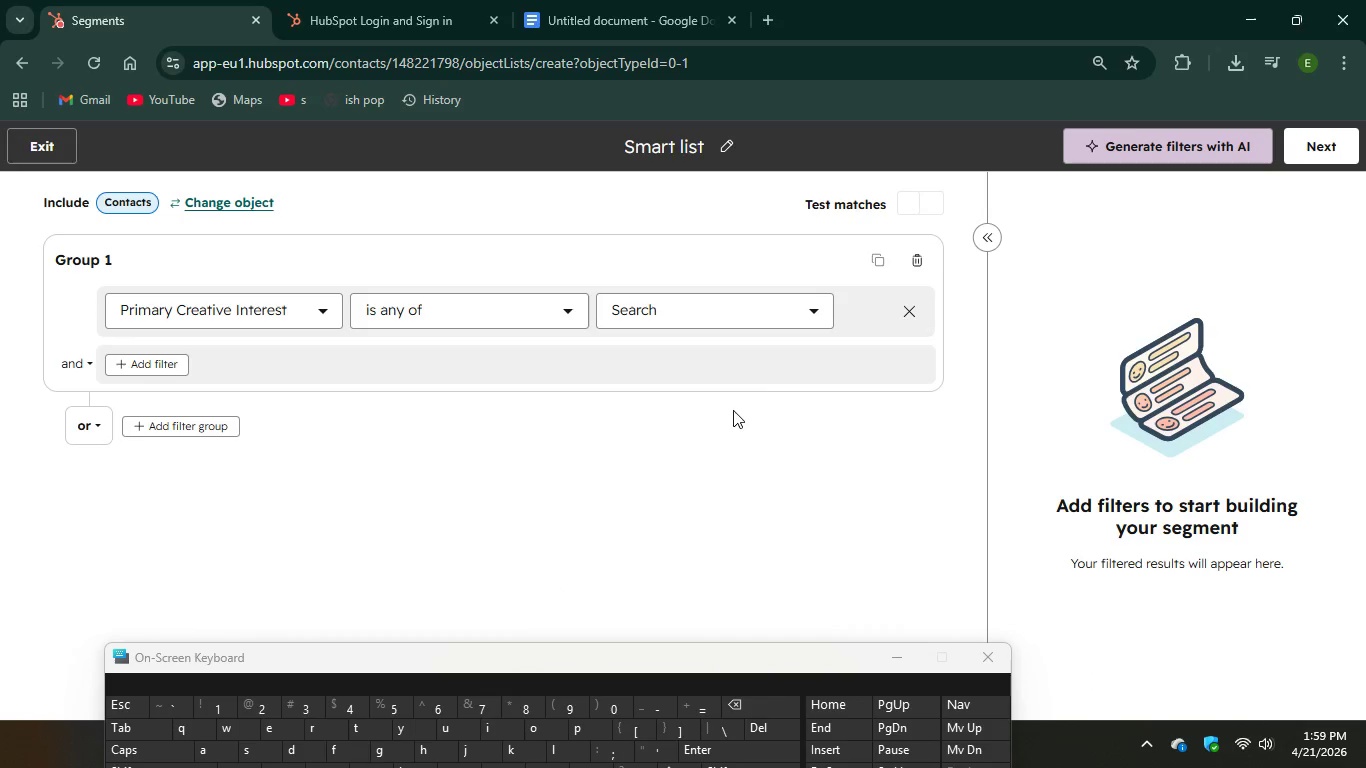 
left_click([779, 297])
 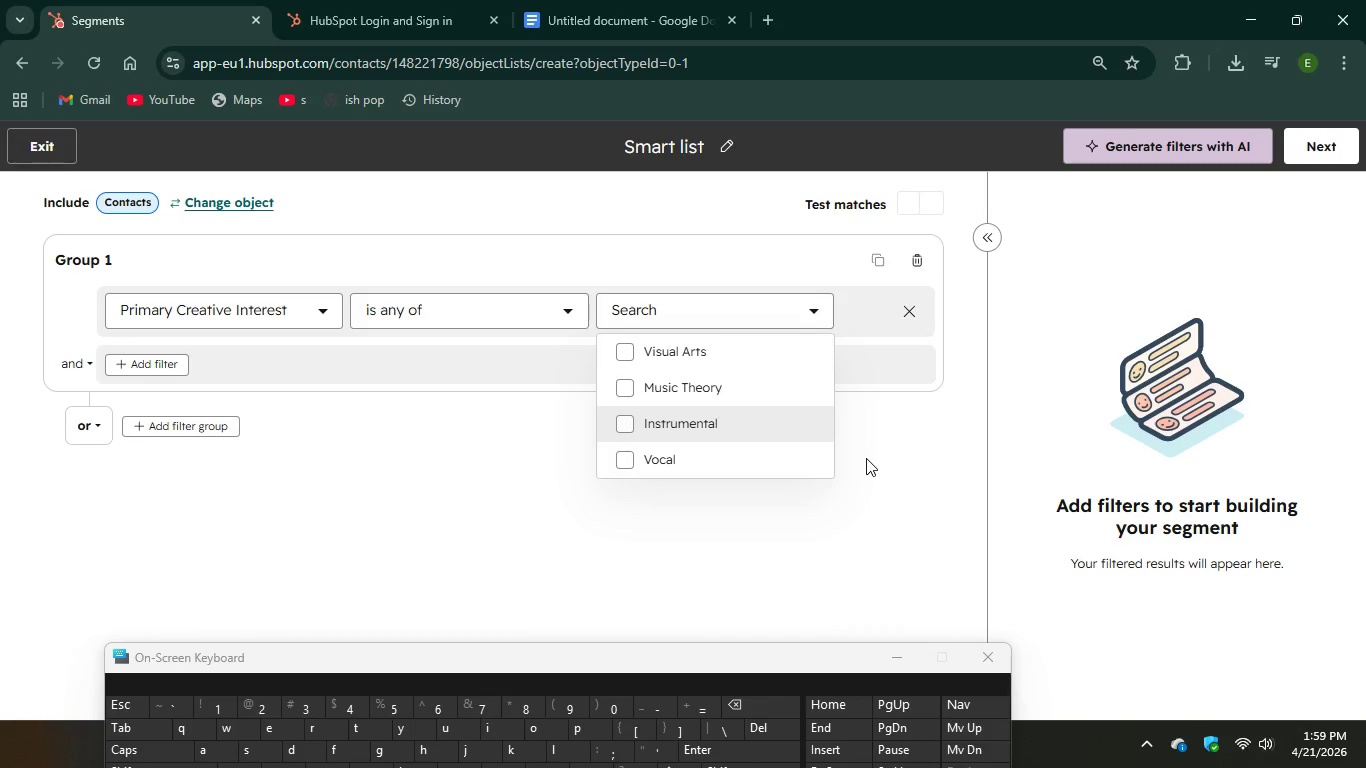 
left_click([866, 458])
 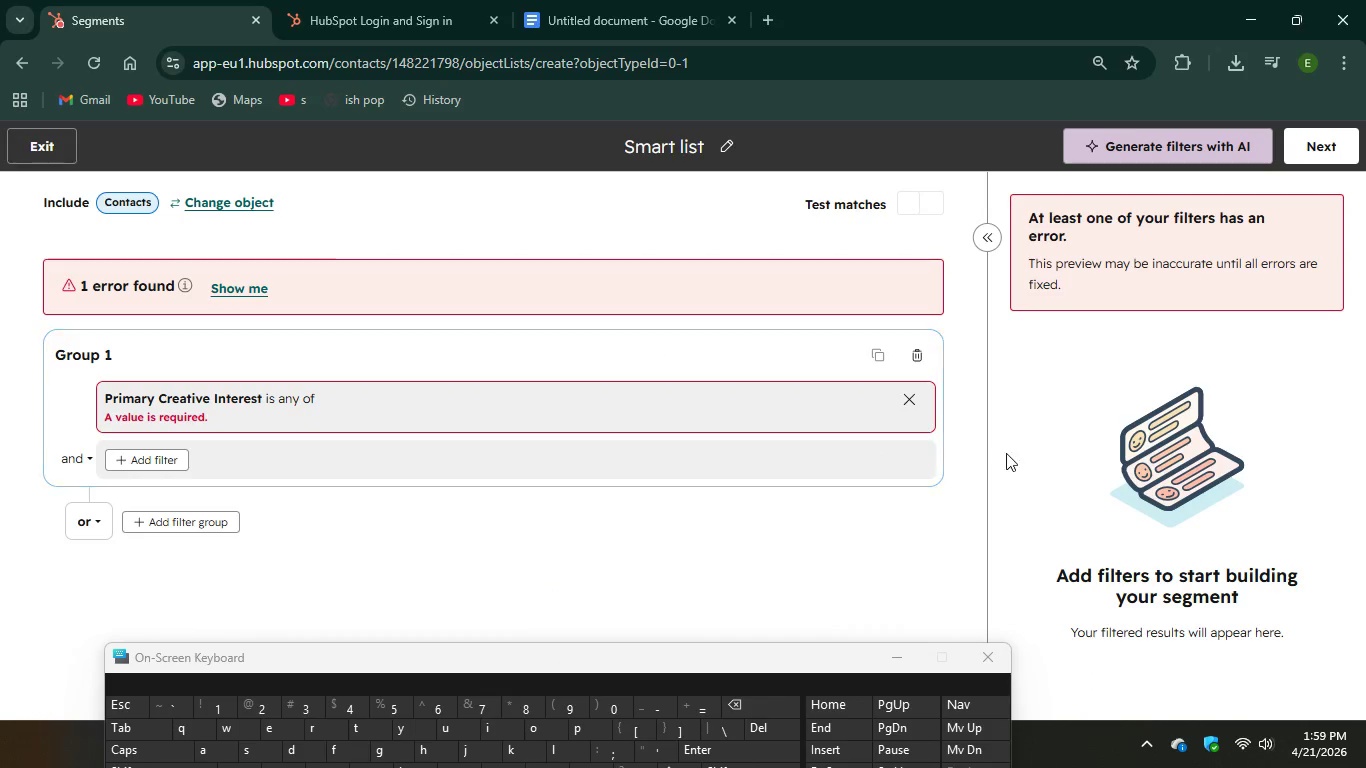 
scroll: coordinate [1156, 370], scroll_direction: down, amount: 5.0
 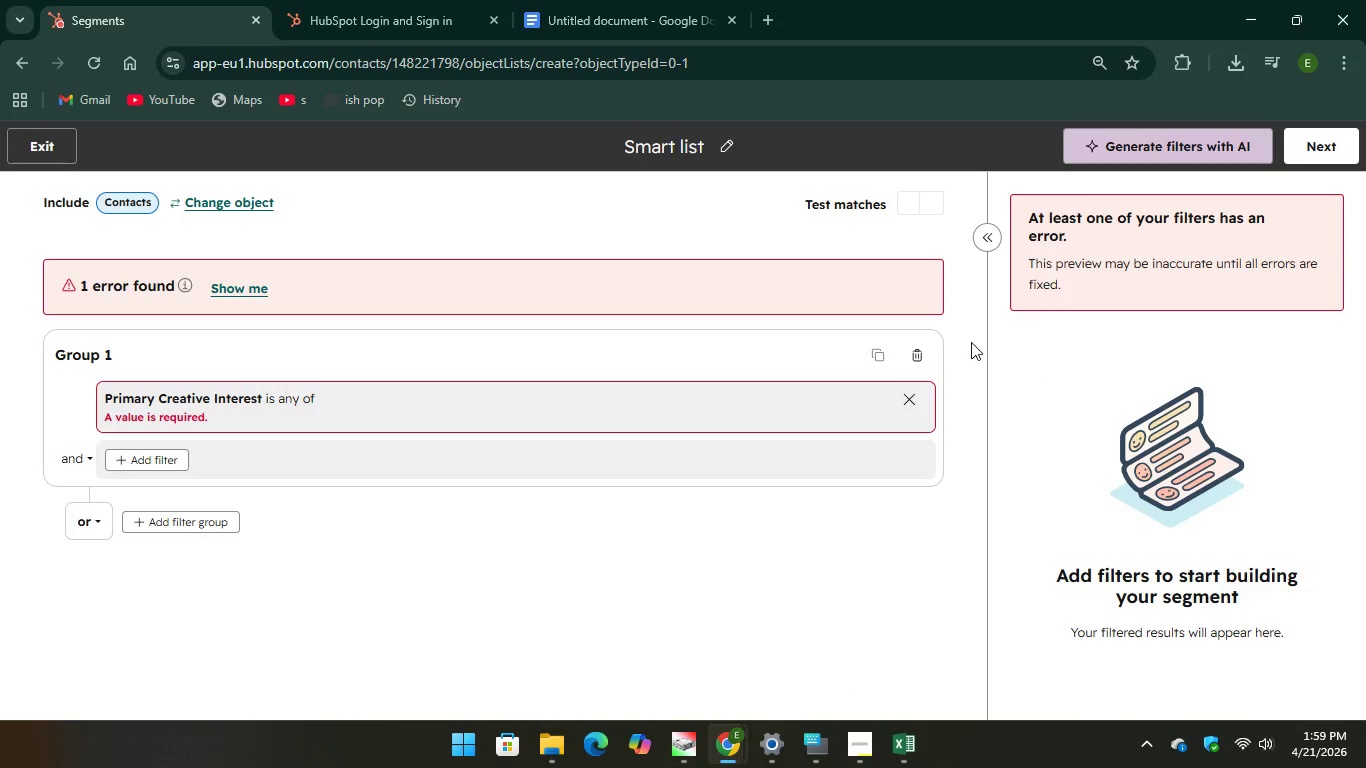 
scroll: coordinate [971, 342], scroll_direction: up, amount: 2.0
 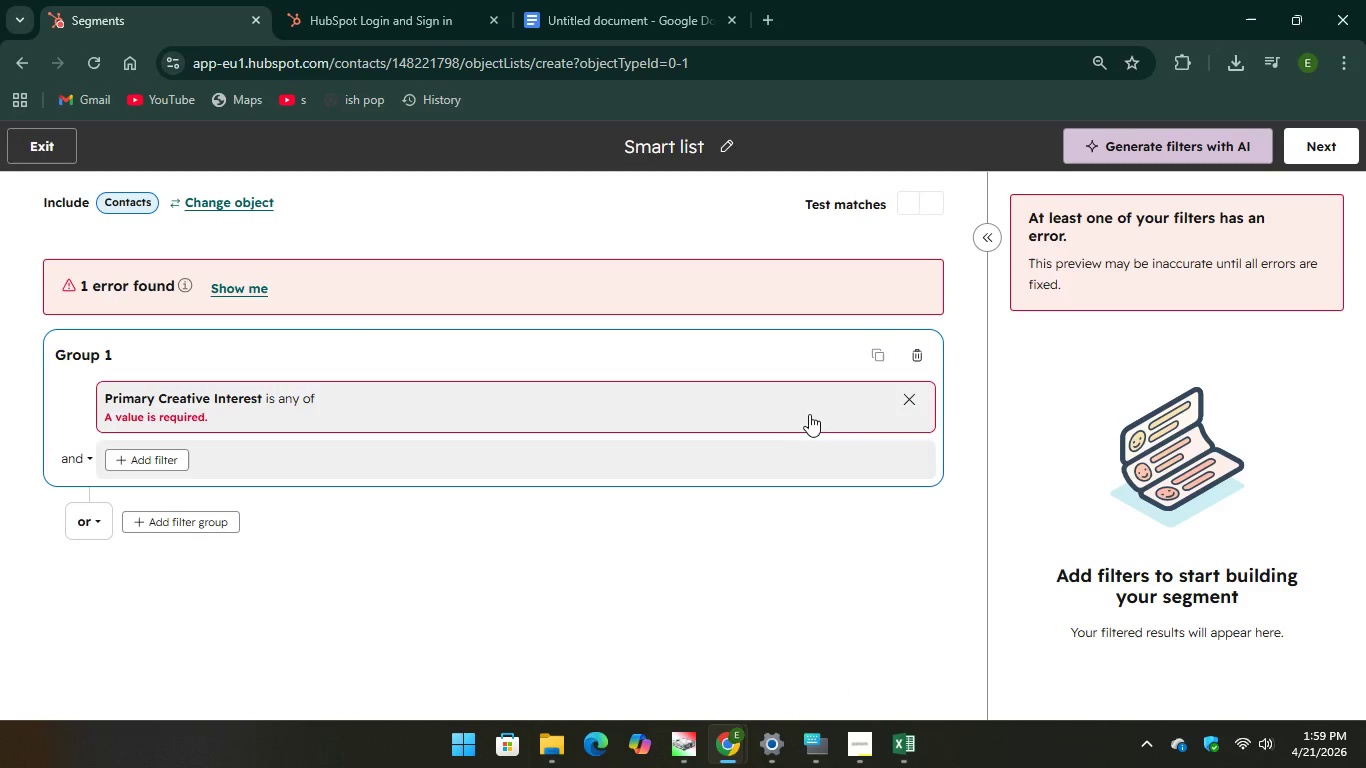 
left_click([777, 414])
 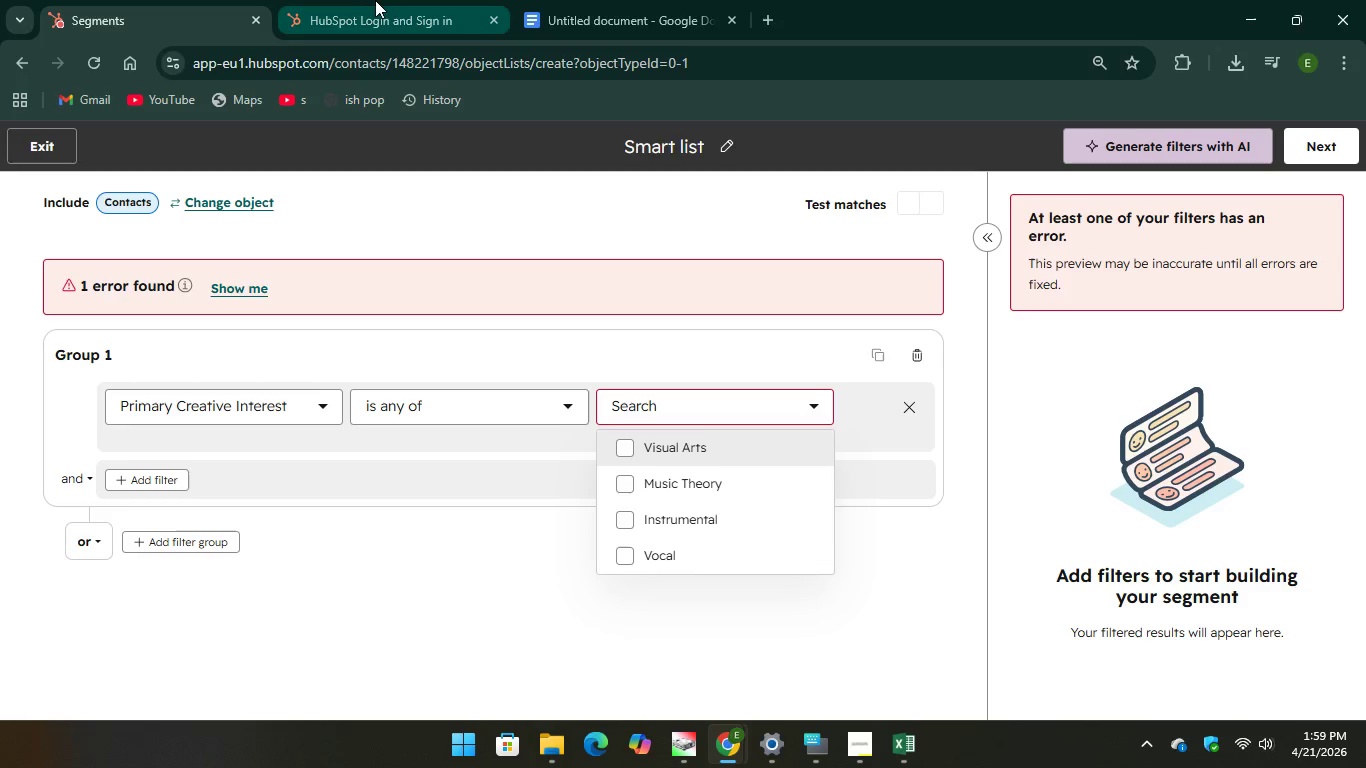 
wait(11.64)
 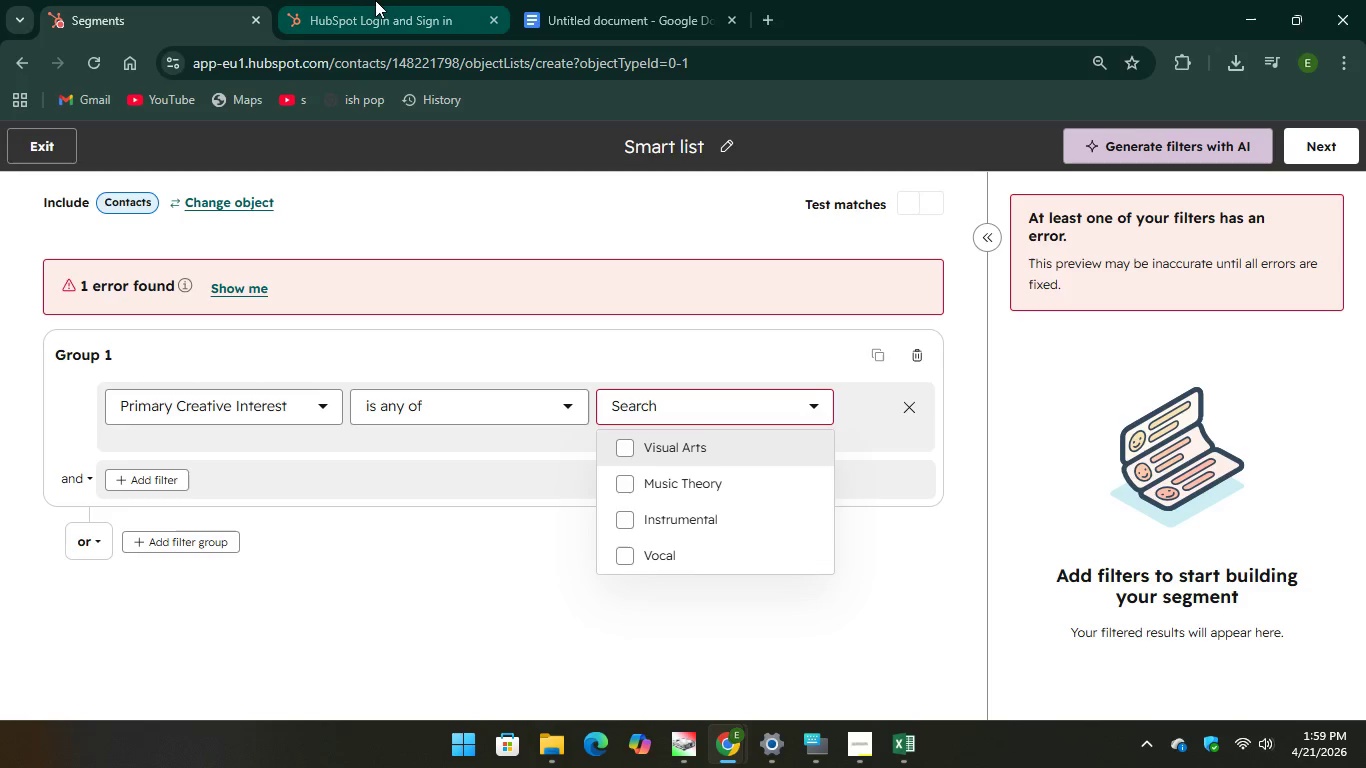 
left_click([602, 13])
 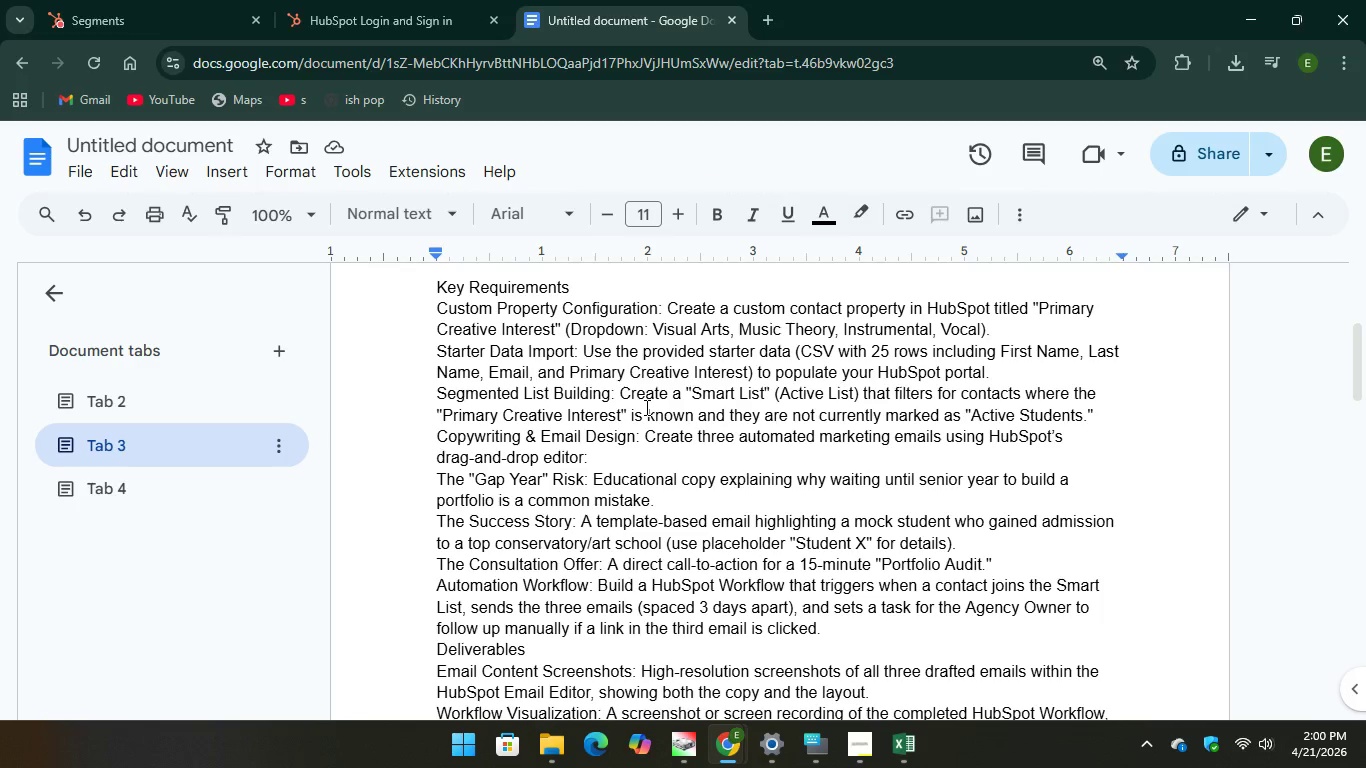 
wait(12.7)
 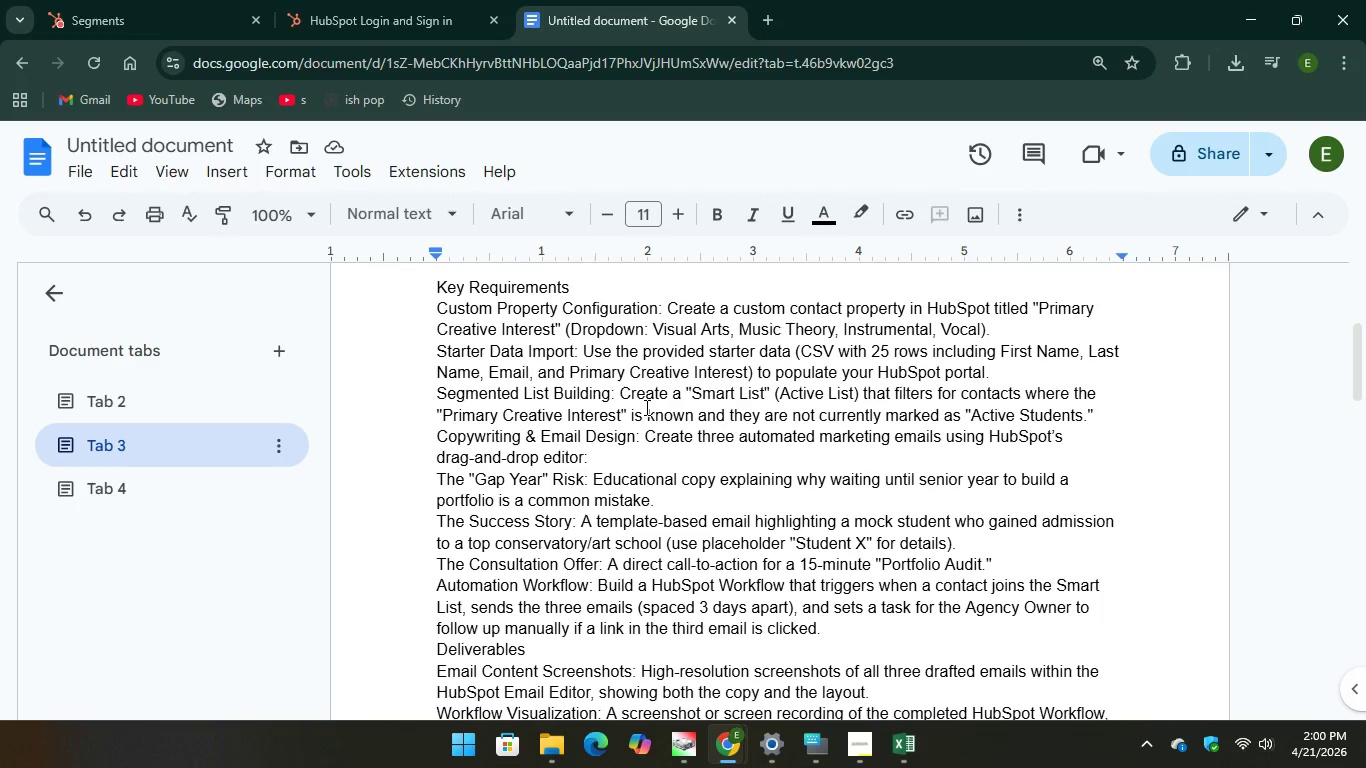 
left_click([200, 6])
 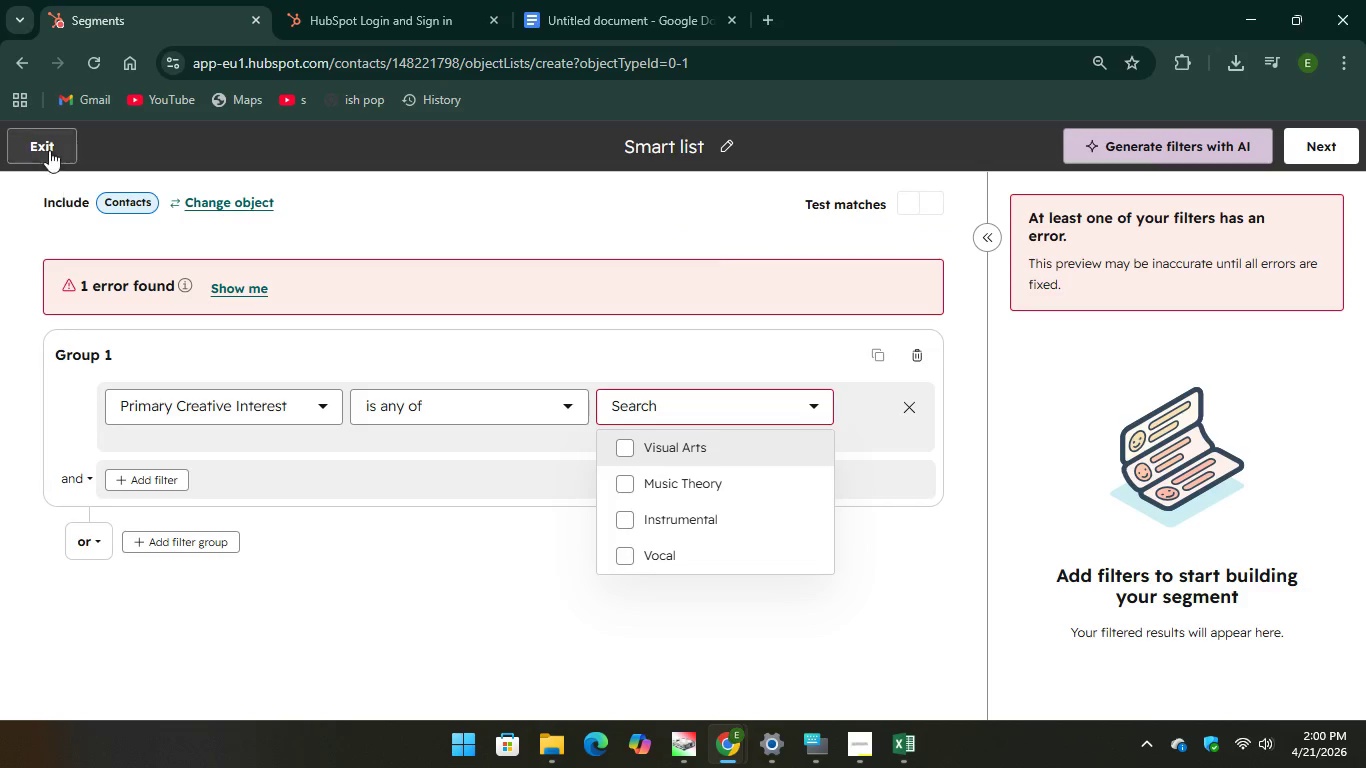 
left_click([46, 147])
 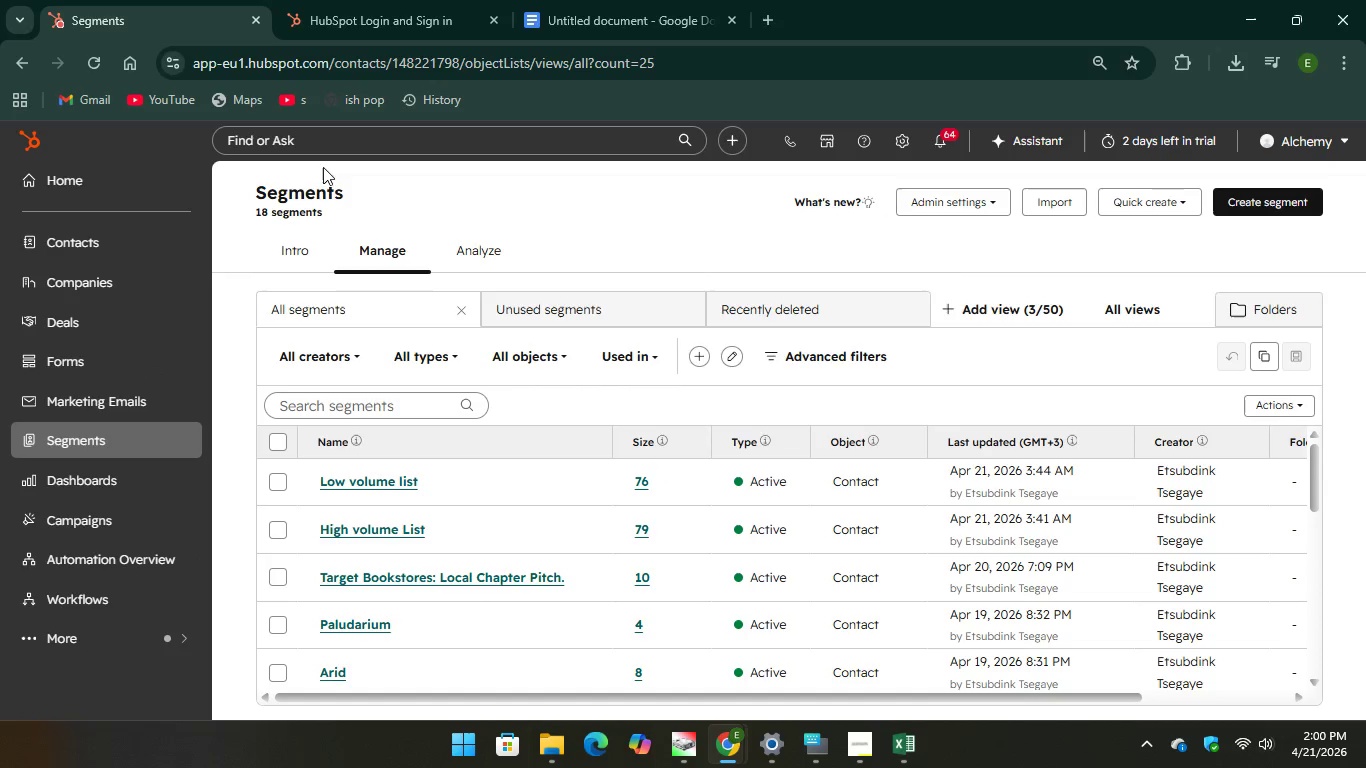 
wait(5.47)
 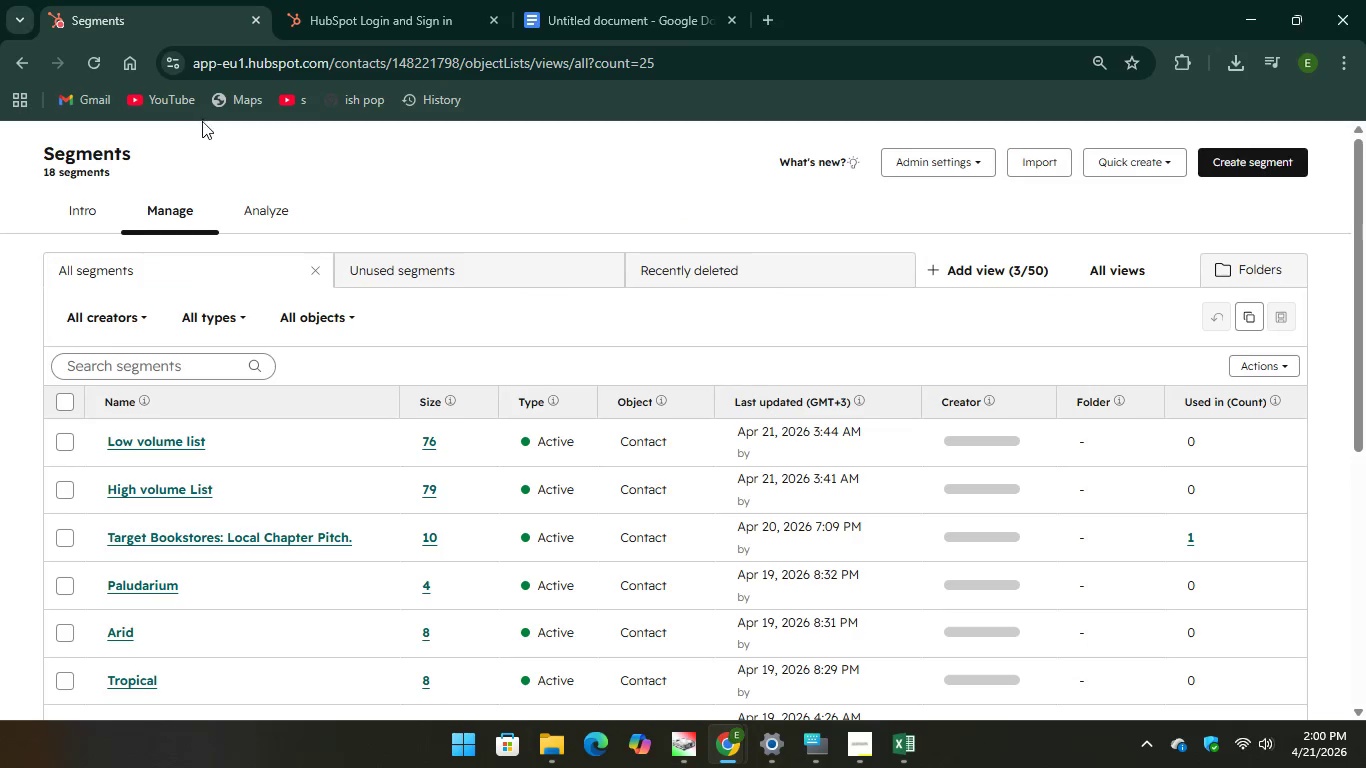 
scroll: coordinate [515, 510], scroll_direction: down, amount: 3.0
 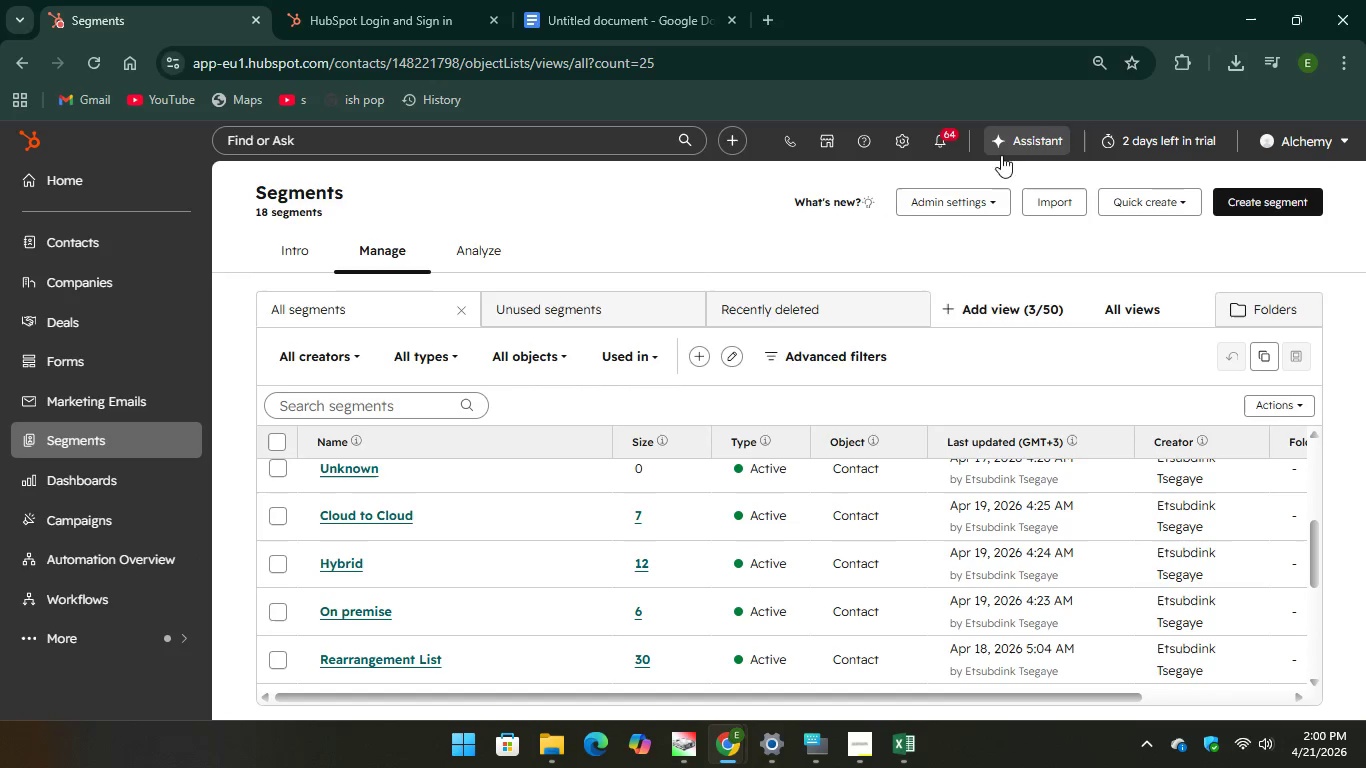 
left_click([898, 138])
 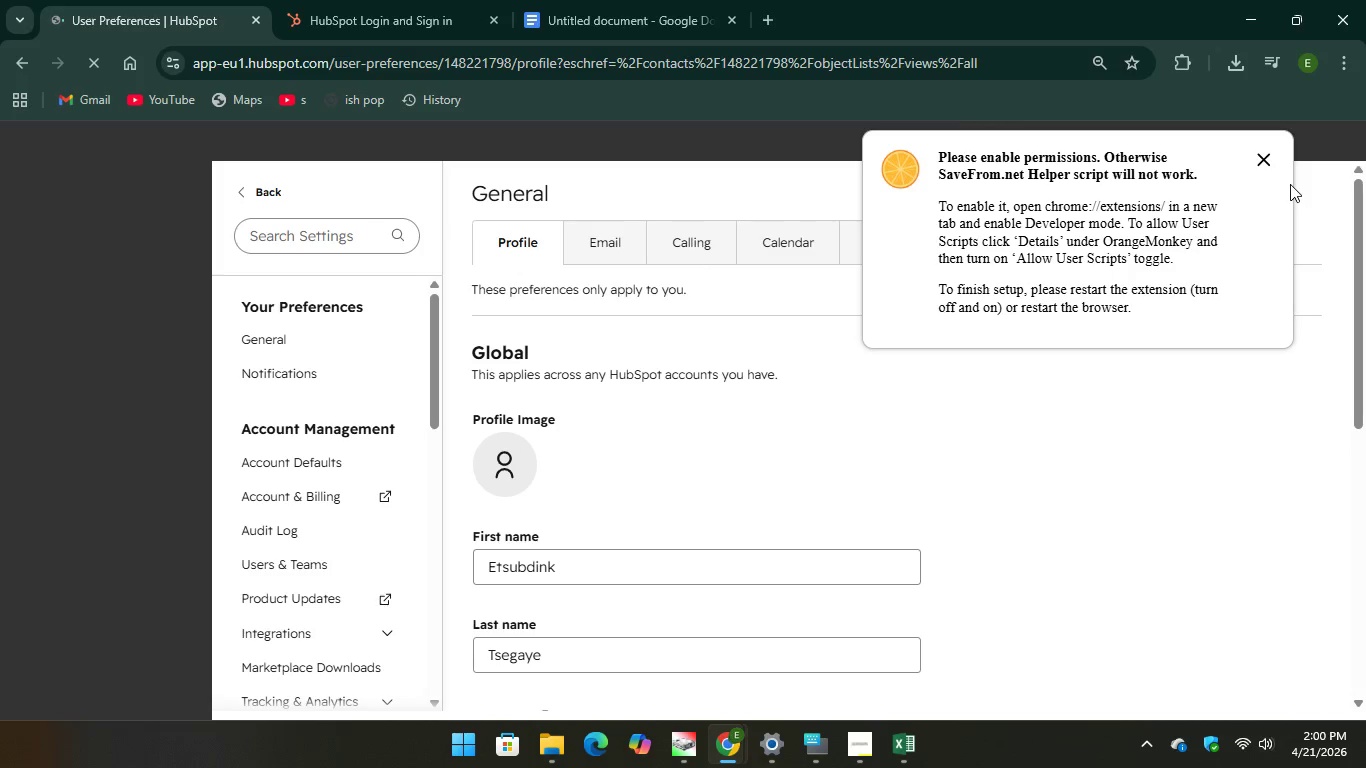 
left_click([1266, 157])
 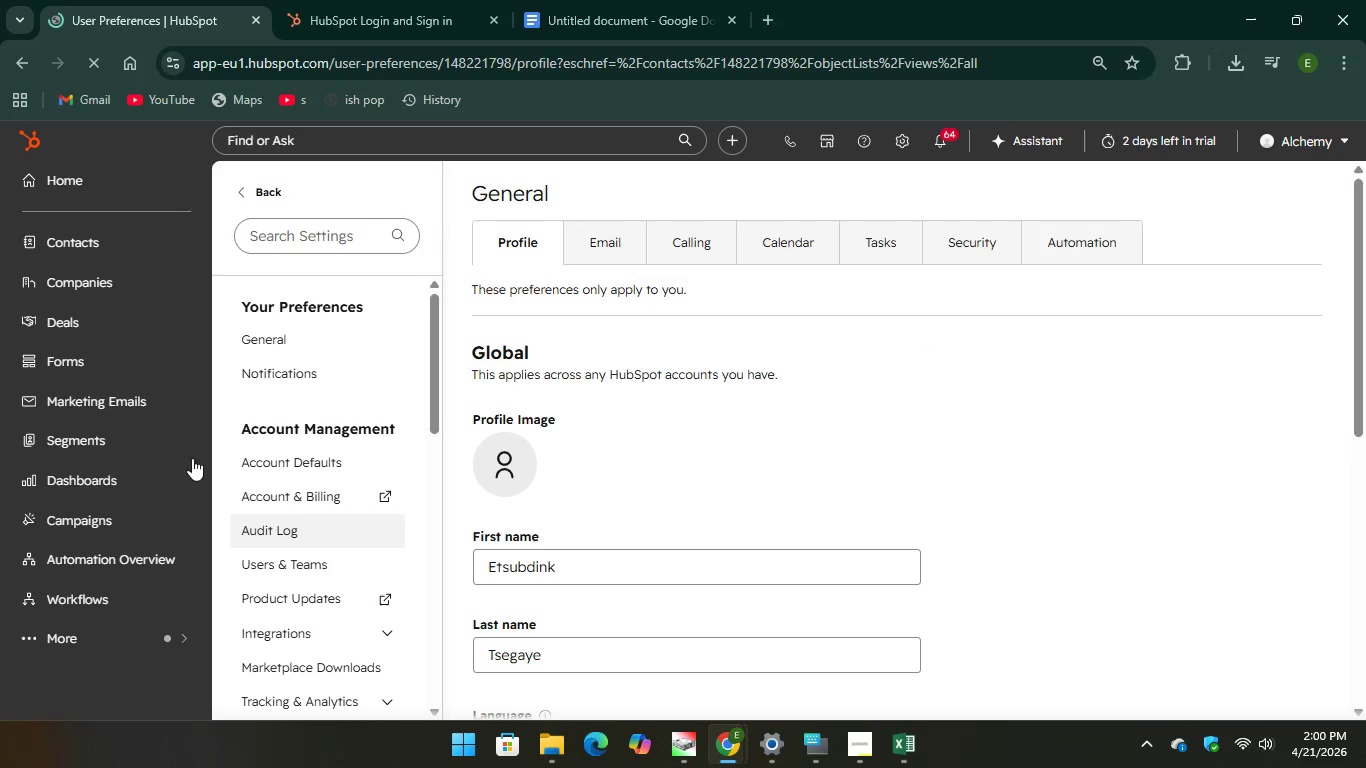 
scroll: coordinate [180, 767], scroll_direction: down, amount: 13.0
 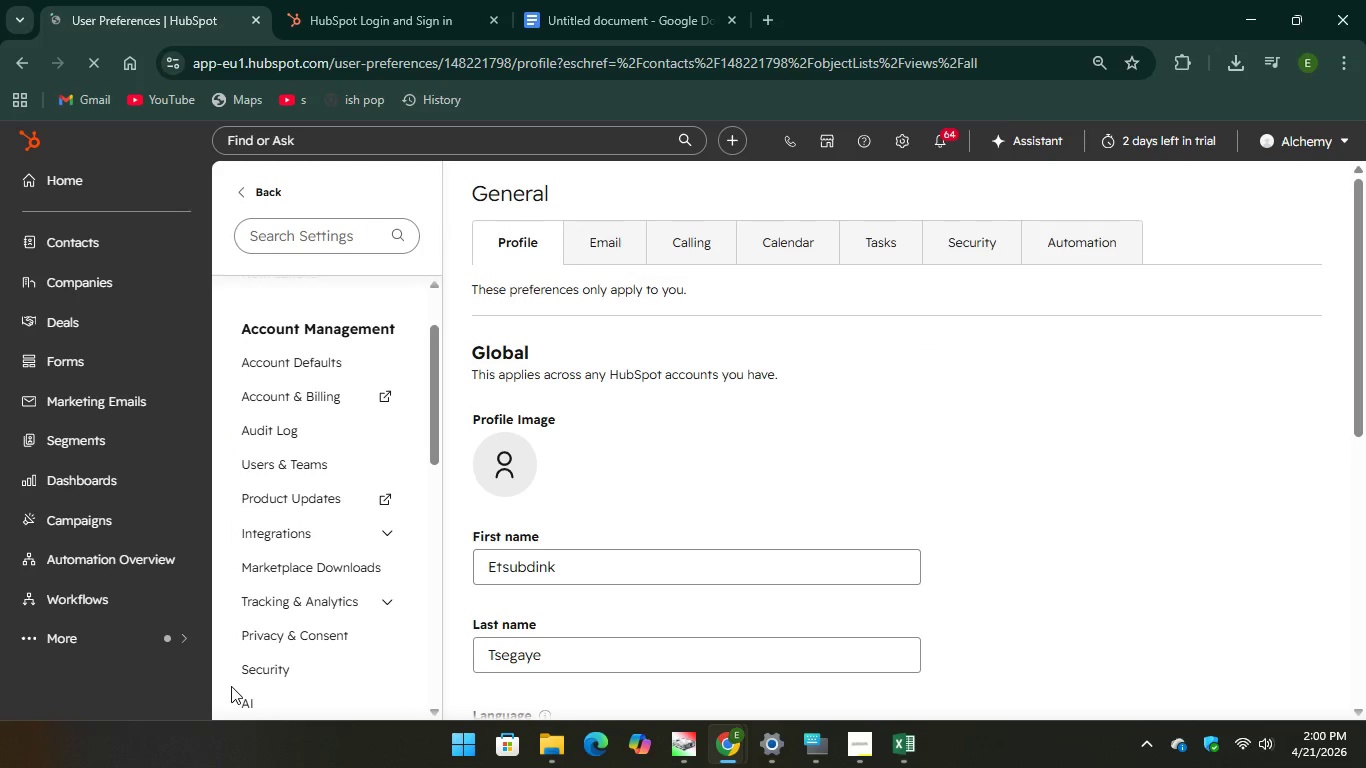 
scroll: coordinate [289, 562], scroll_direction: up, amount: 4.0
 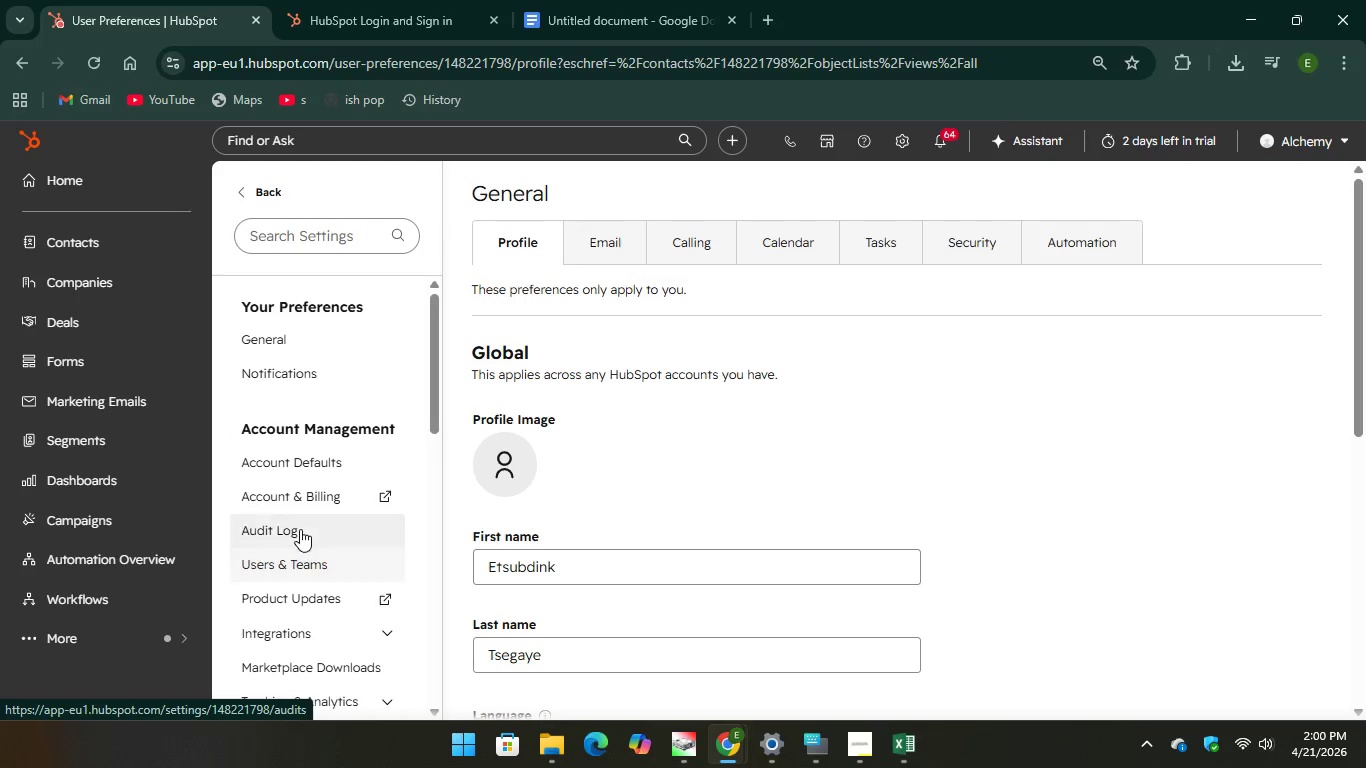 
scroll: coordinate [299, 543], scroll_direction: down, amount: 9.0
 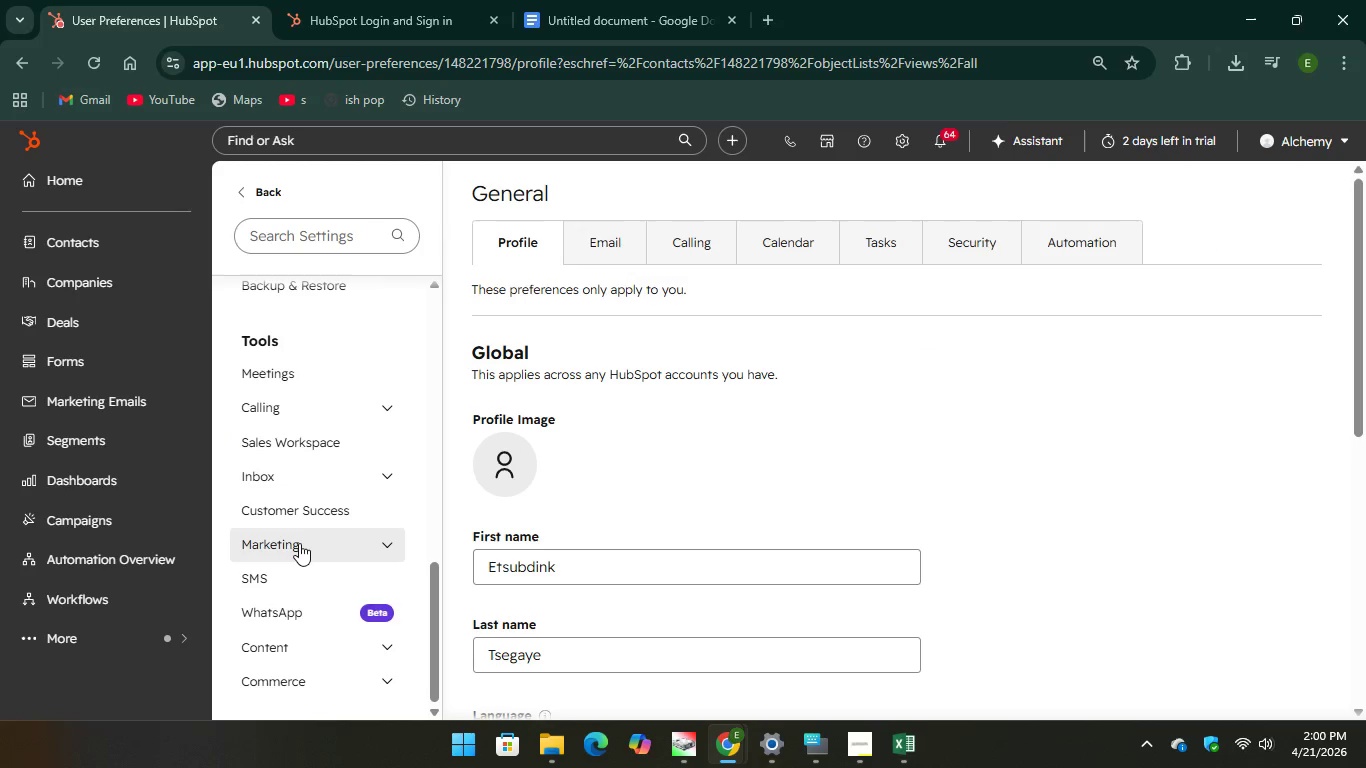 
scroll: coordinate [299, 543], scroll_direction: up, amount: 3.0
 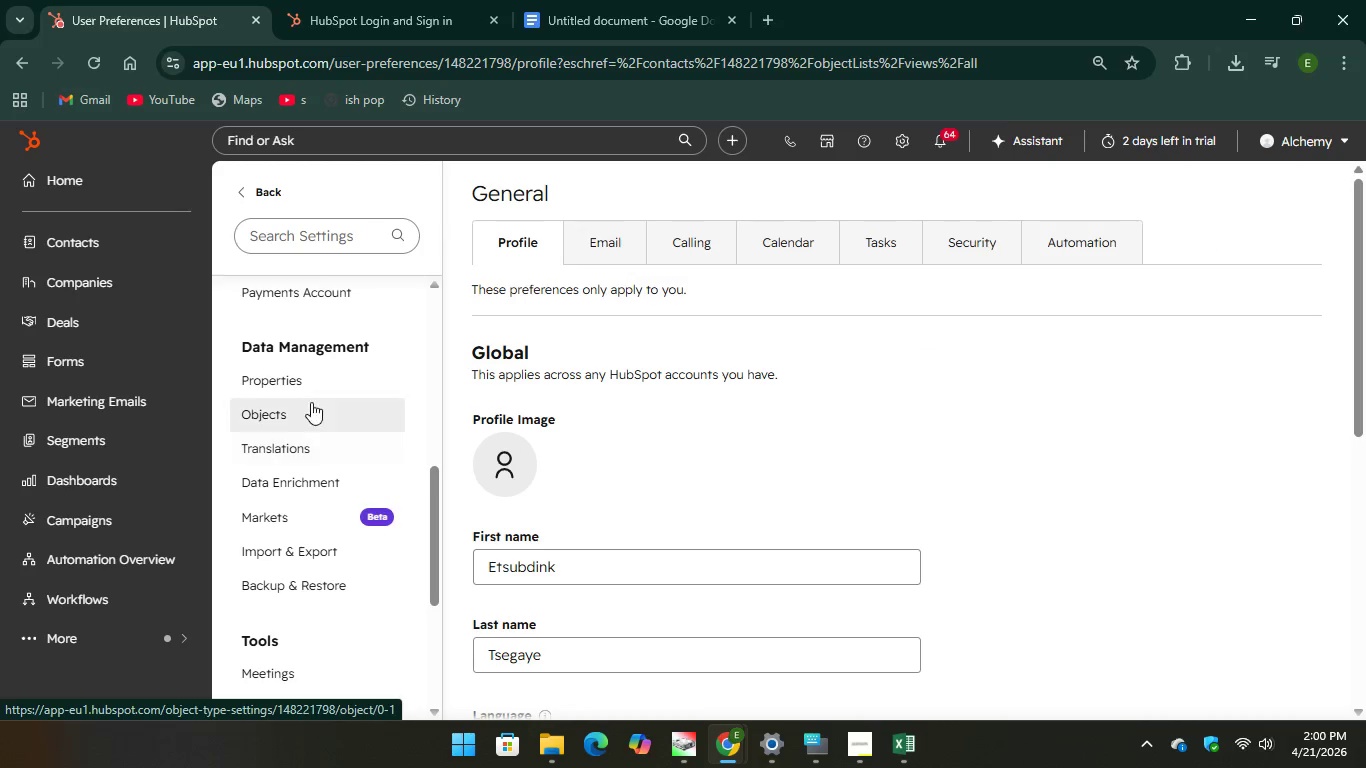 
left_click([316, 385])
 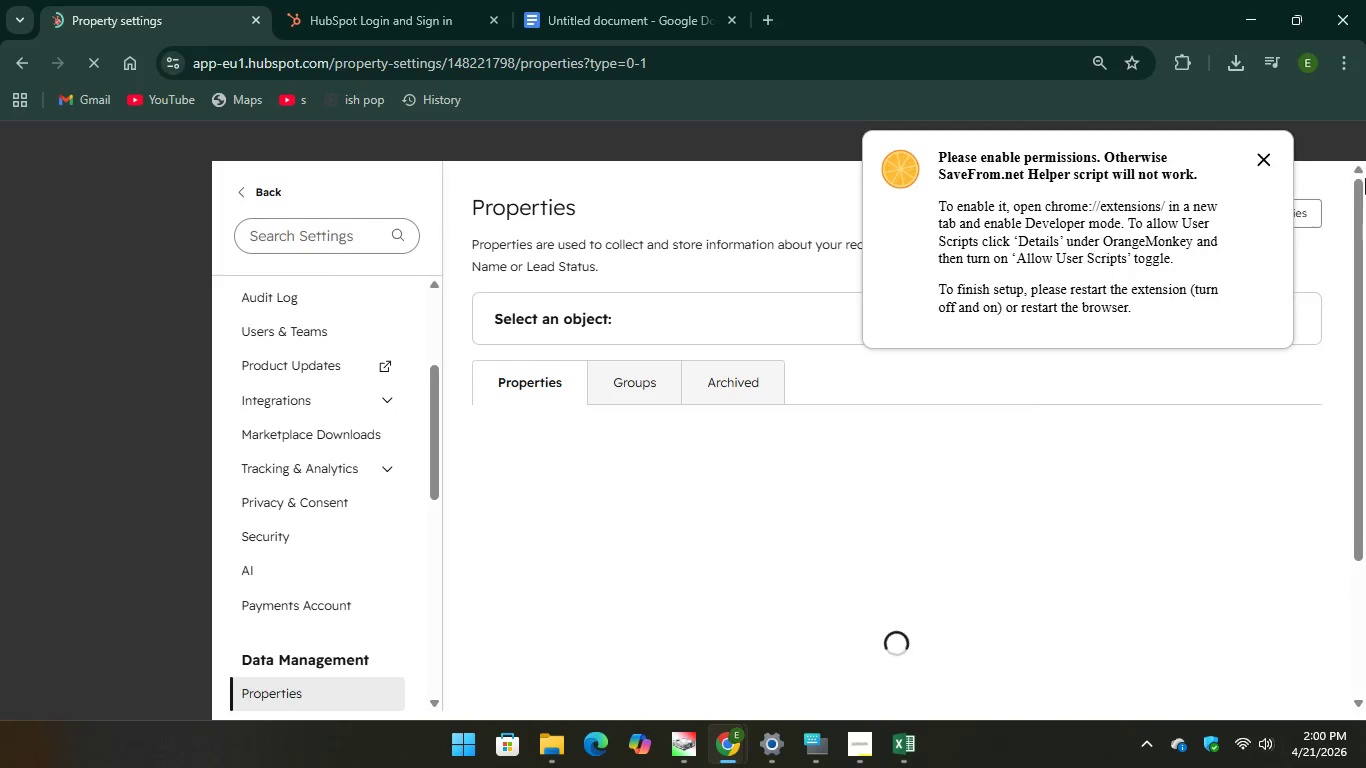 
left_click([1262, 163])
 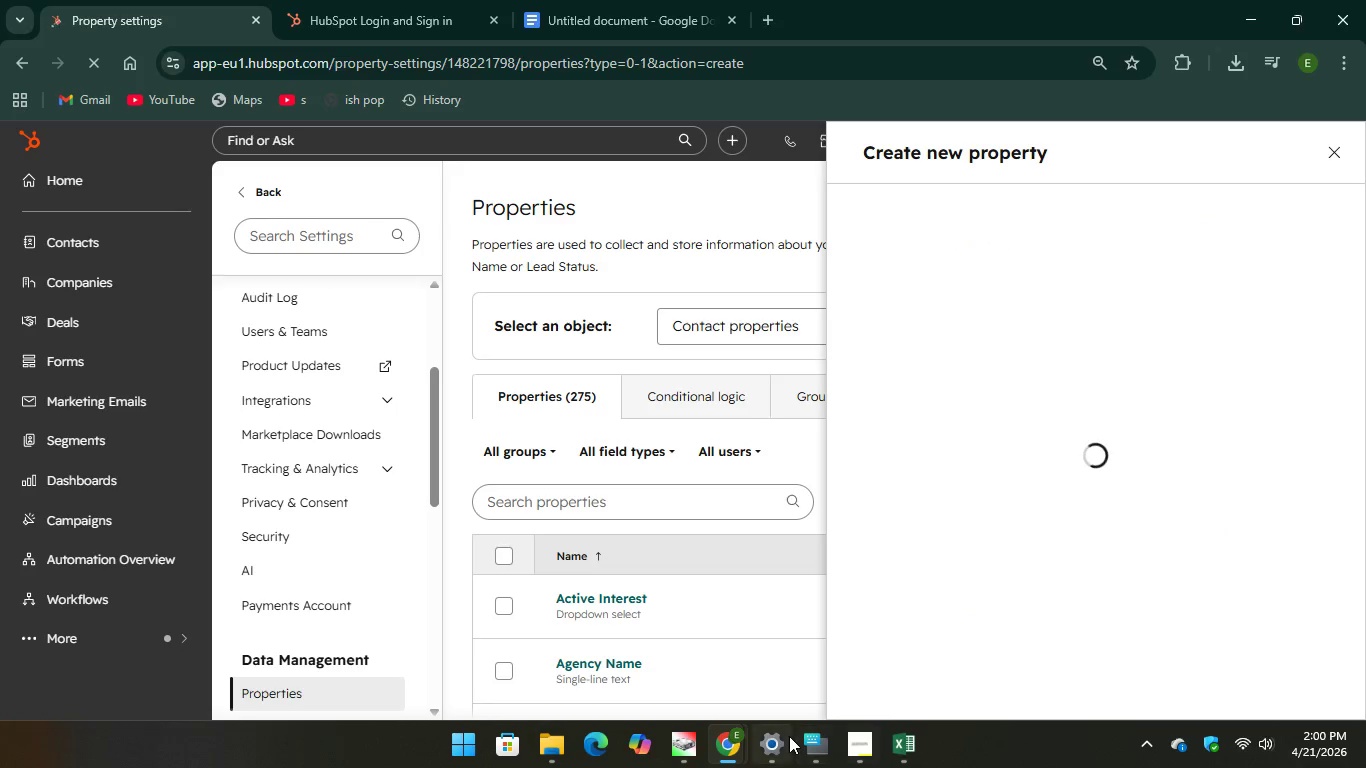 
left_click([812, 756])
 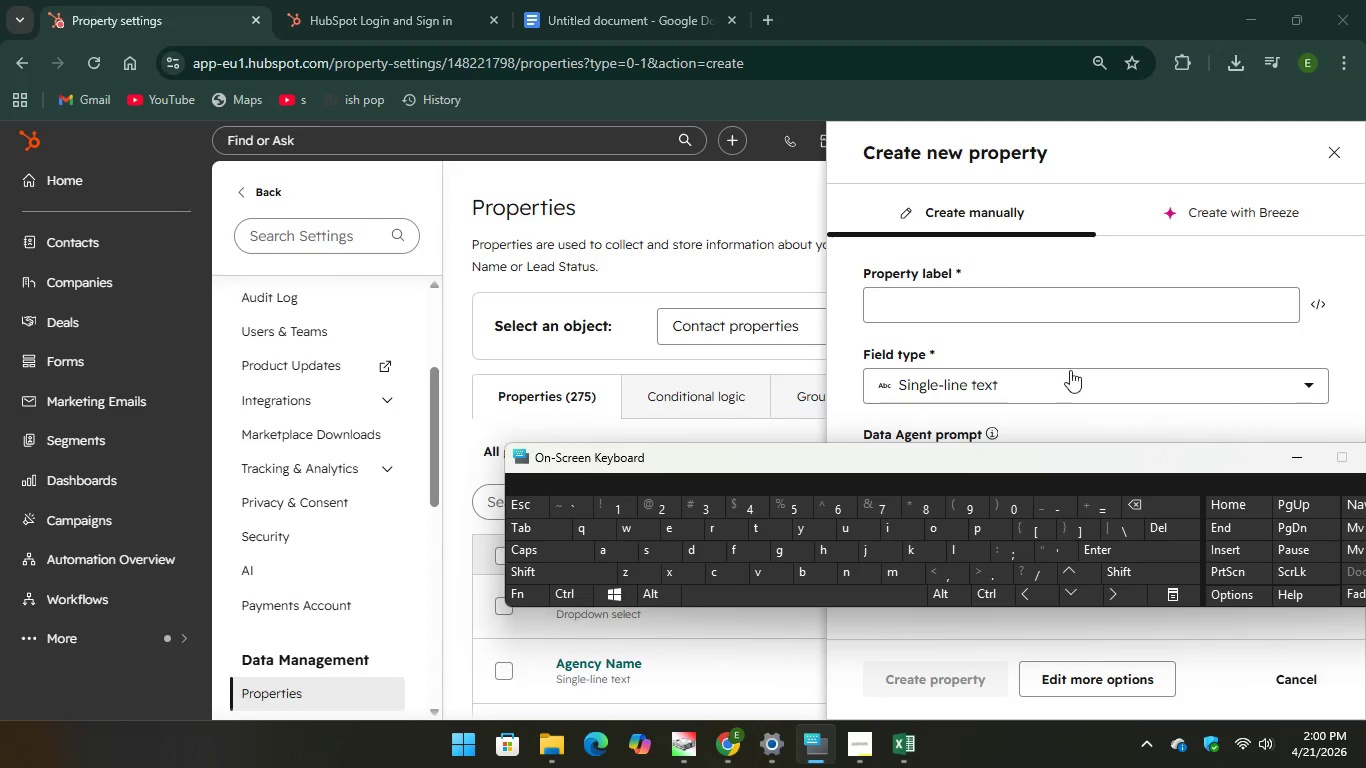 
left_click([929, 302])
 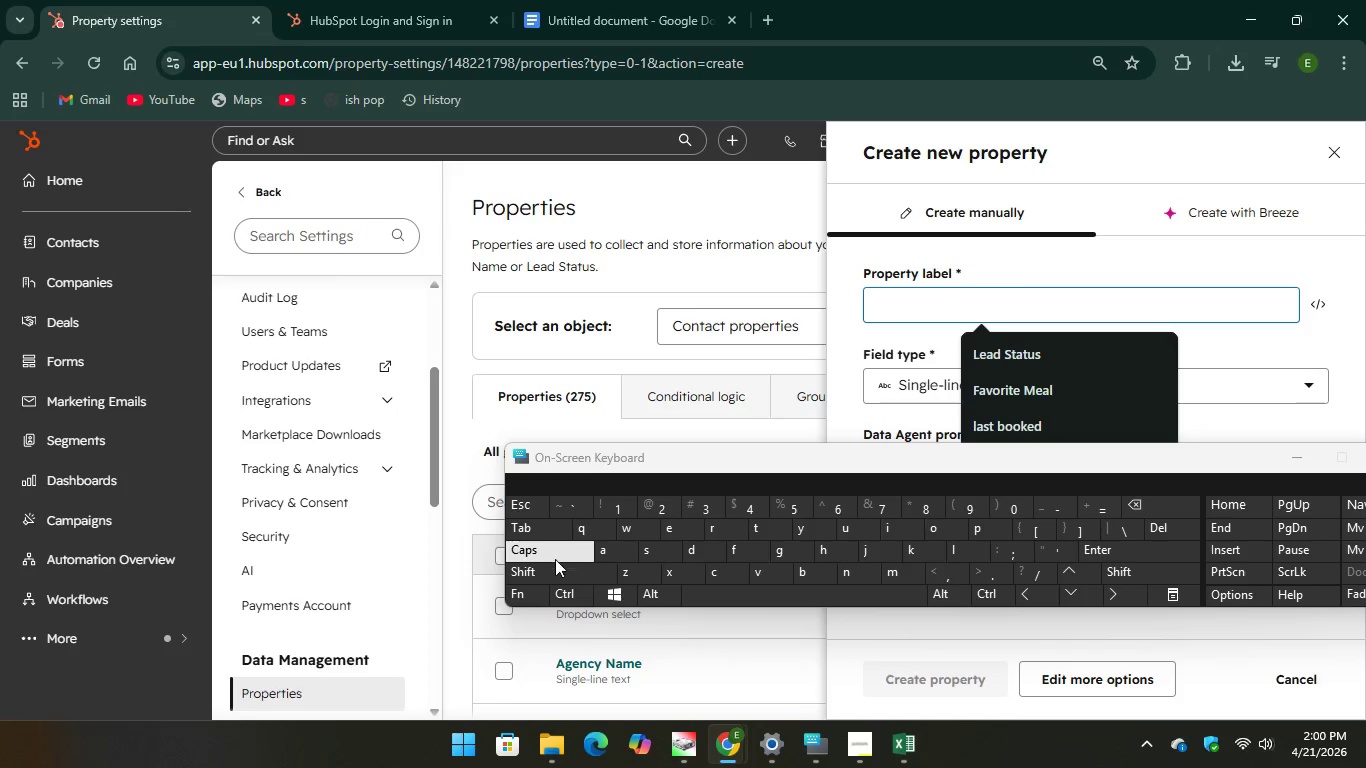 
type(Pri)
 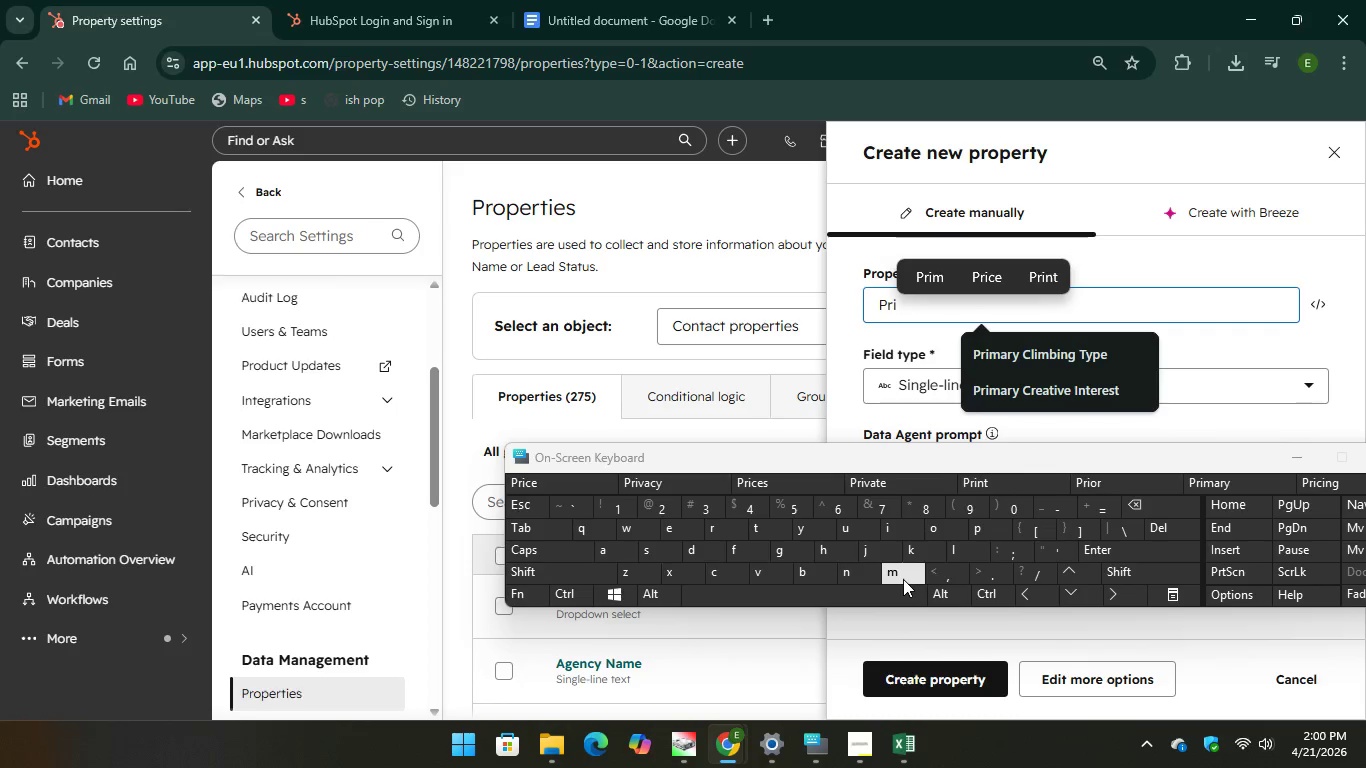 
key(M)
 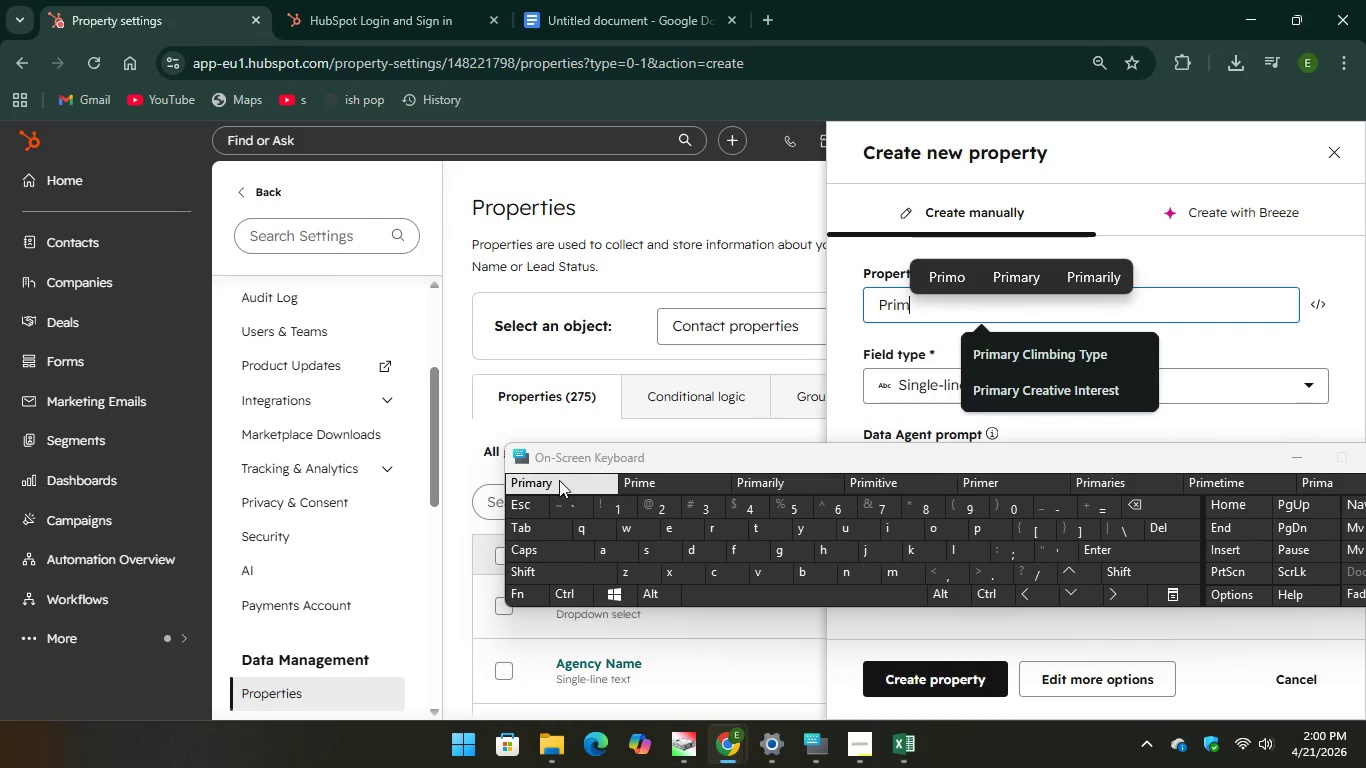 
key(Unknown)
 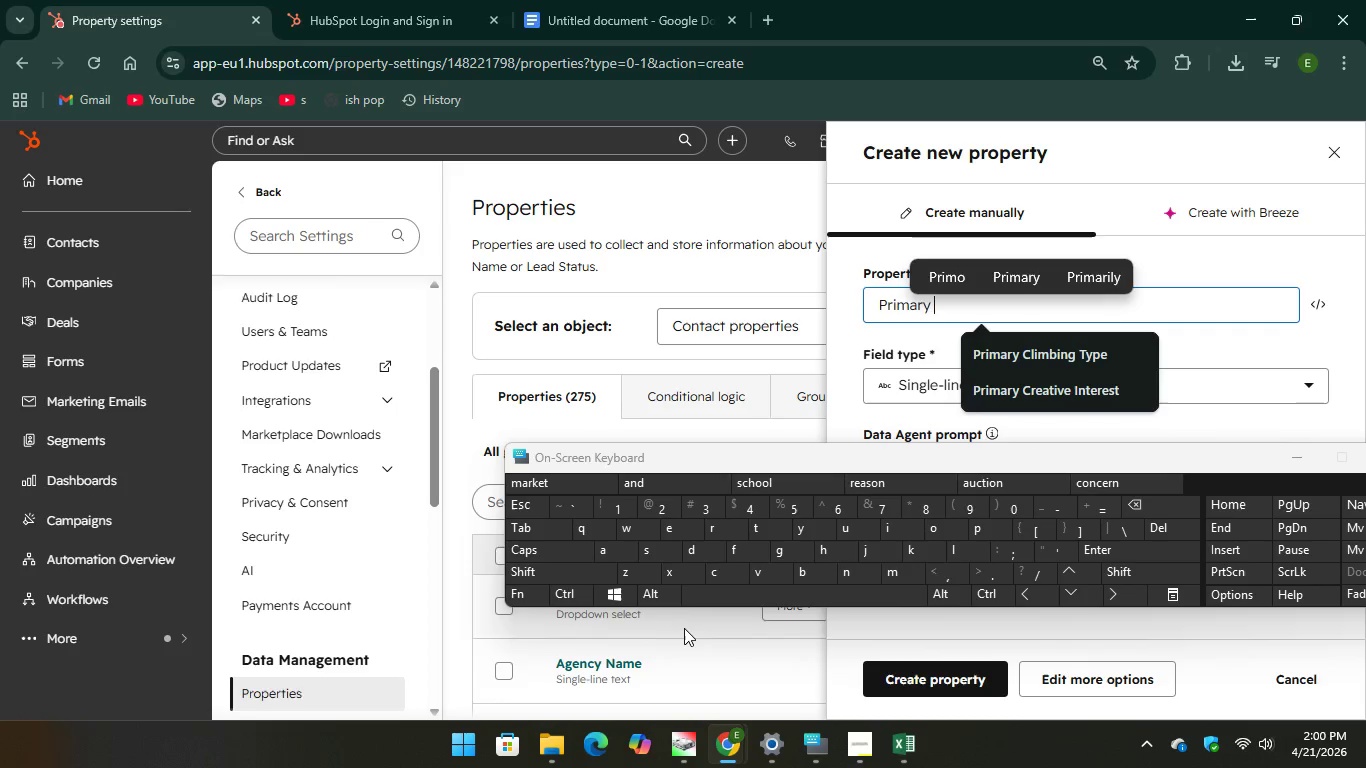 
key(Unknown)
 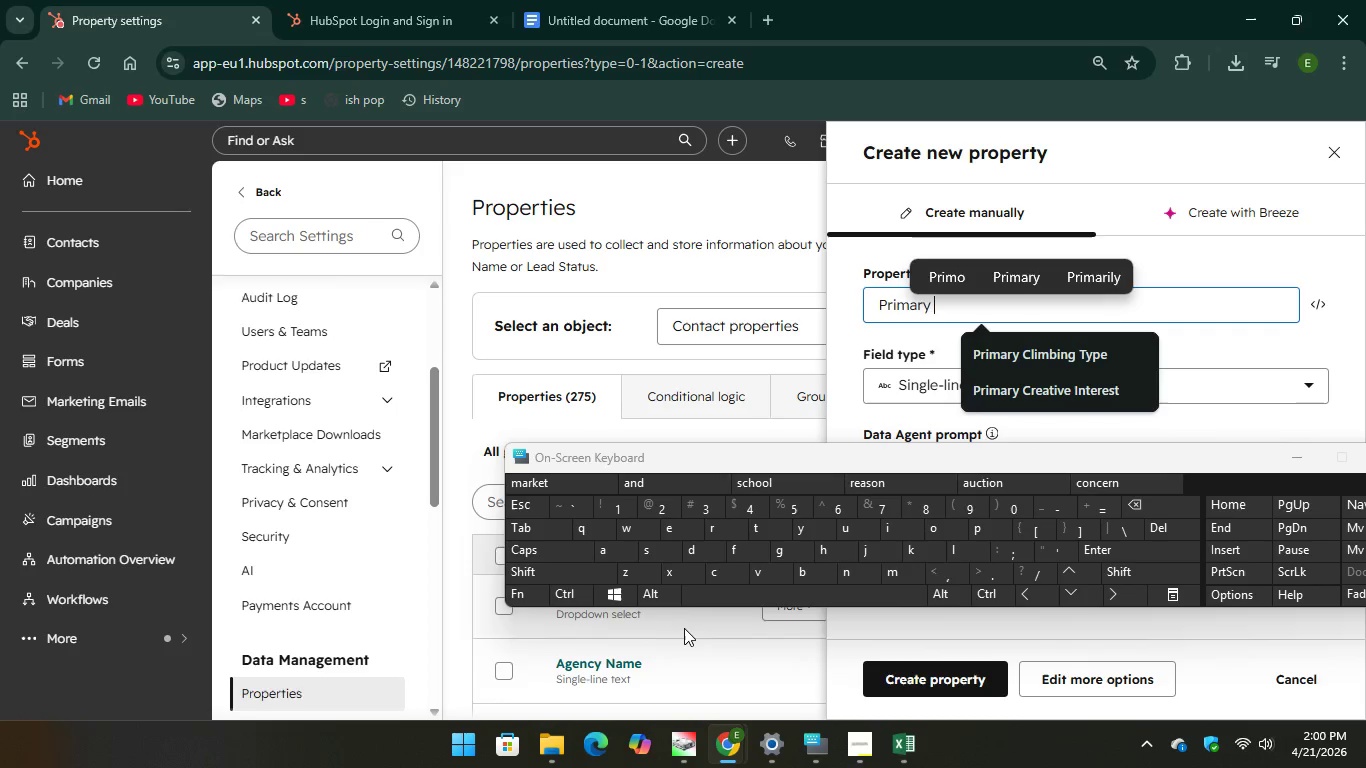 
key(Unknown)
 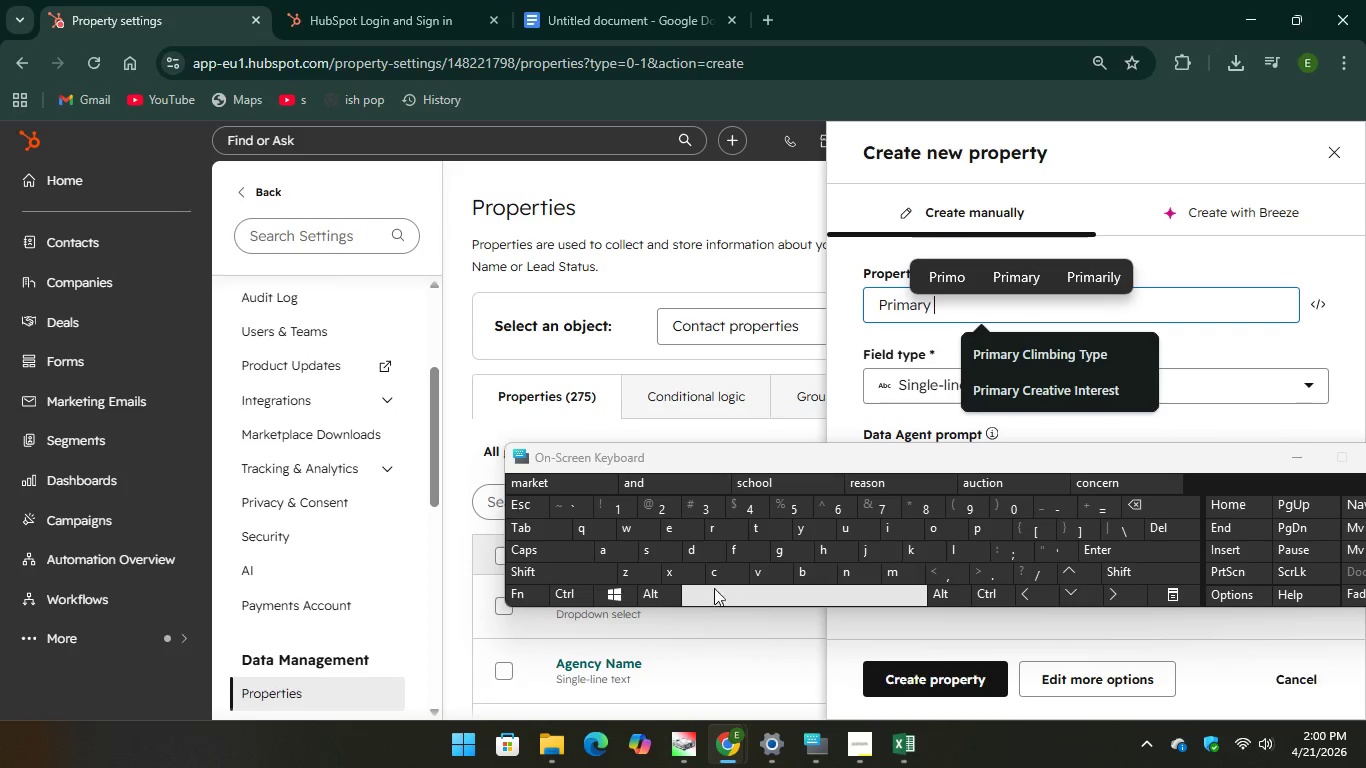 
key(Unknown)
 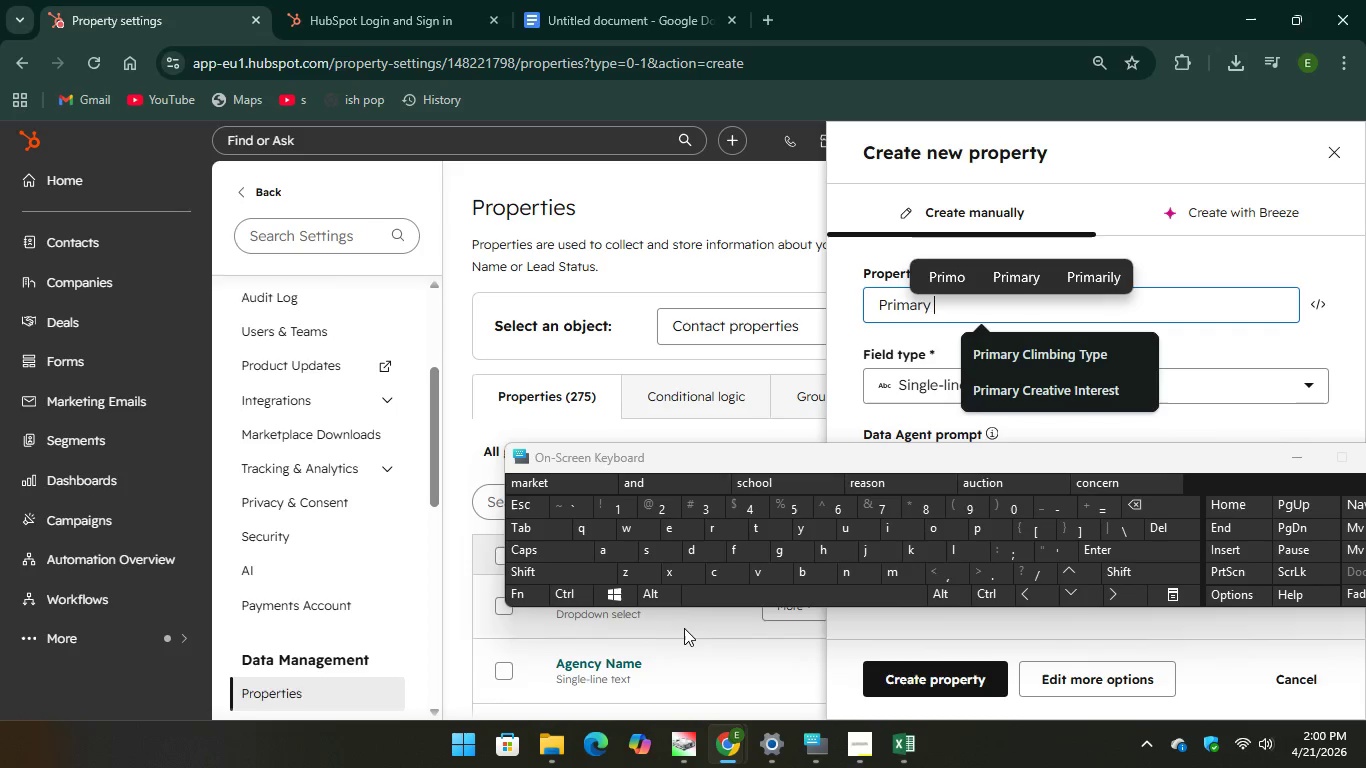 
key(C)
 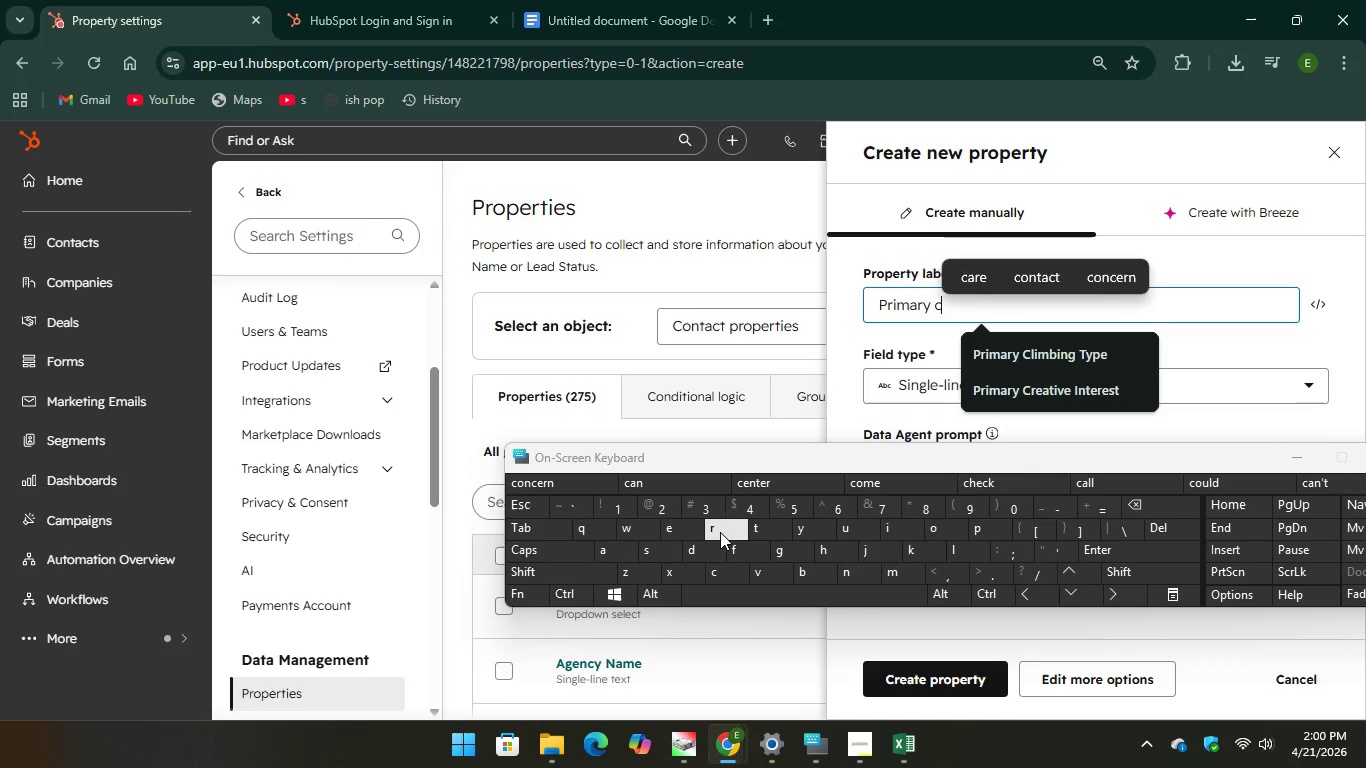 
type(ra)
key(Backspace)
type(eative)
 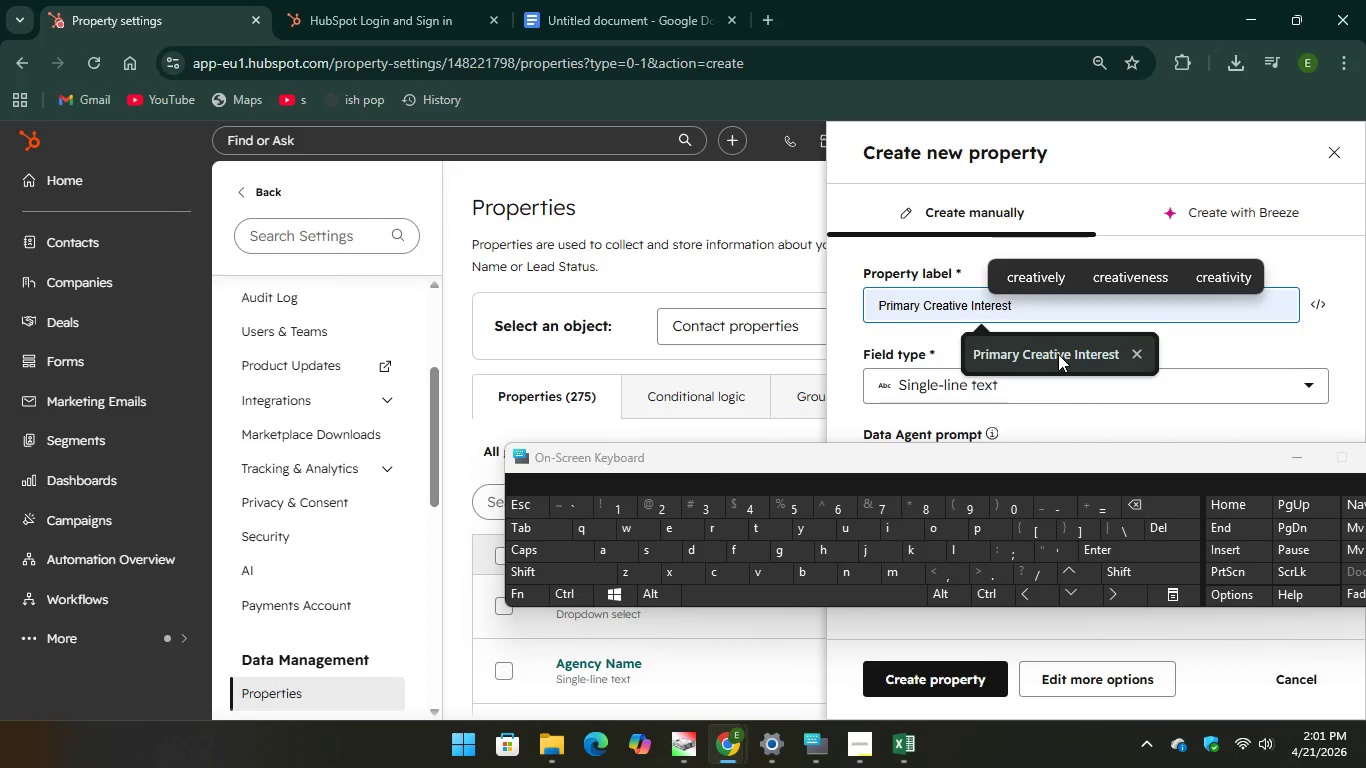 
left_click([1058, 354])
 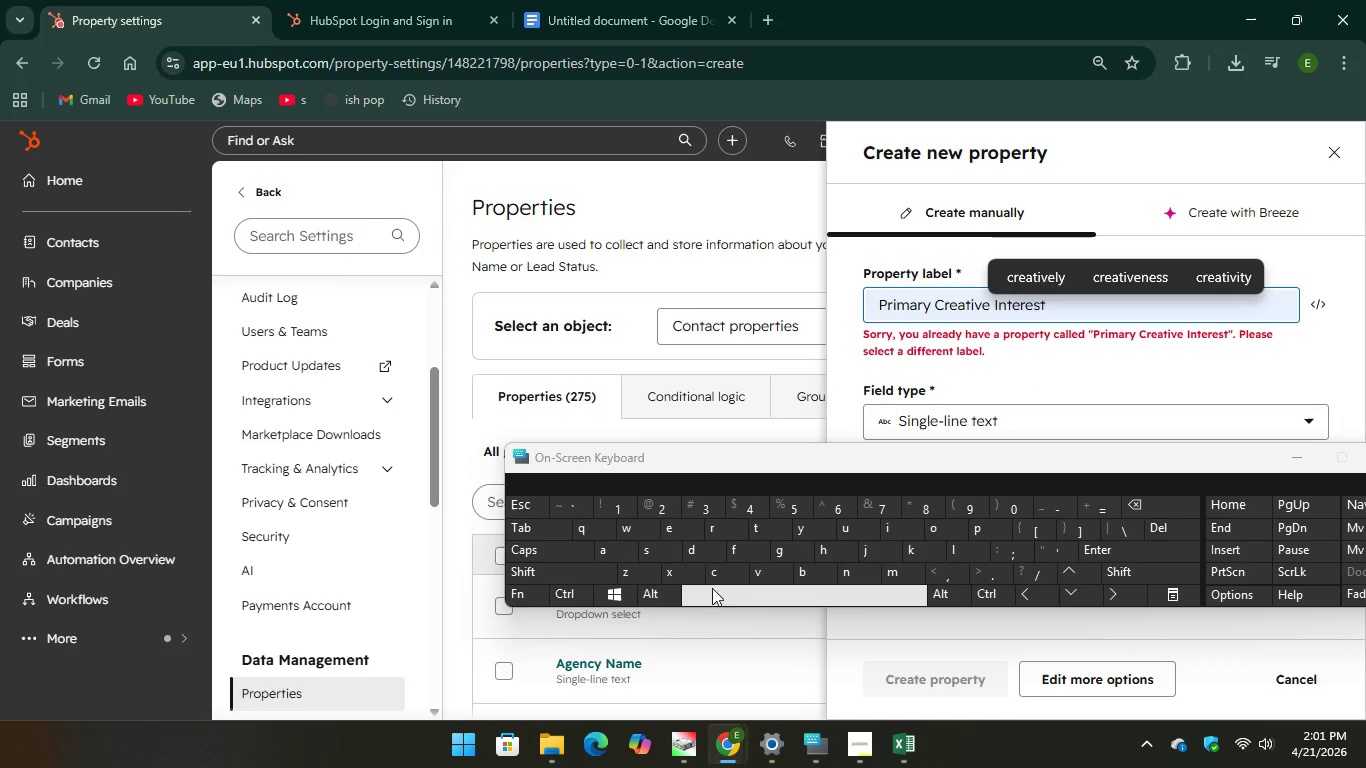 
type( statu)
 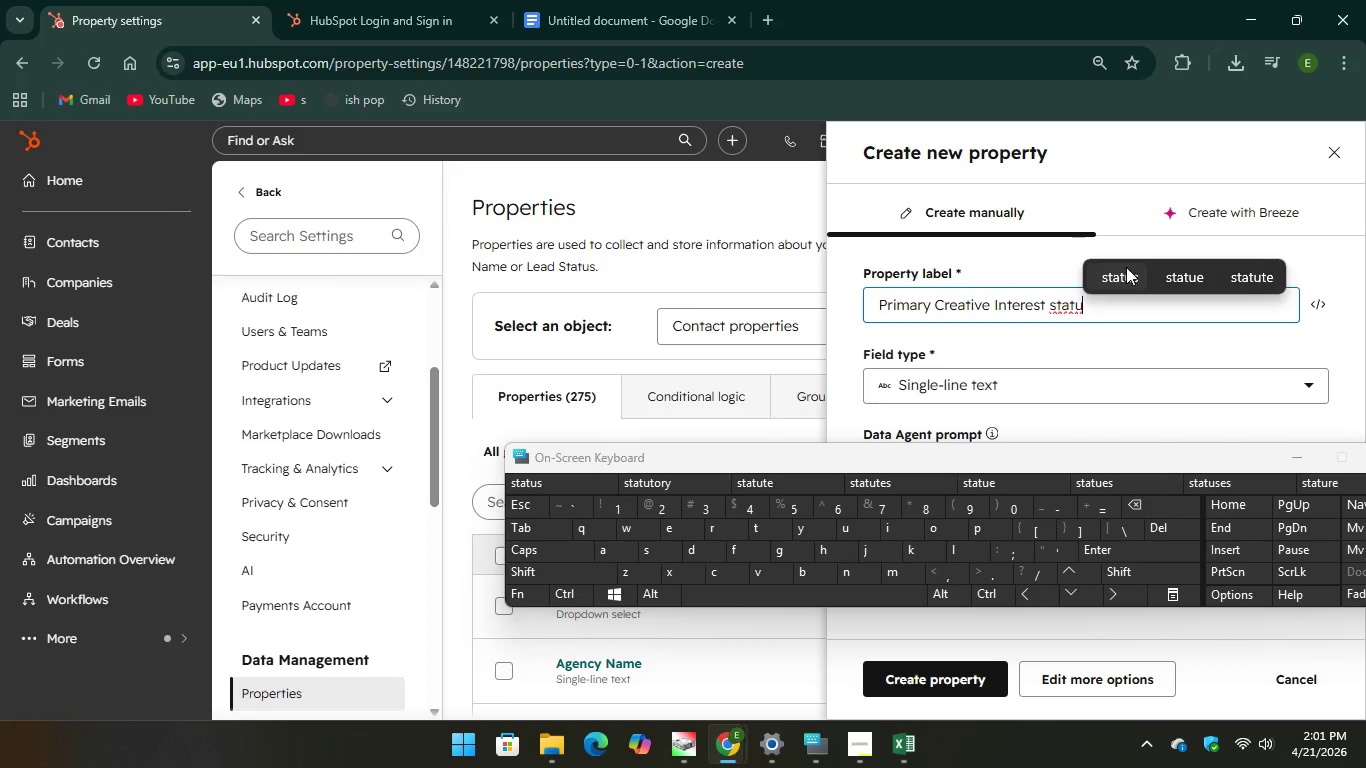 
left_click([1120, 281])
 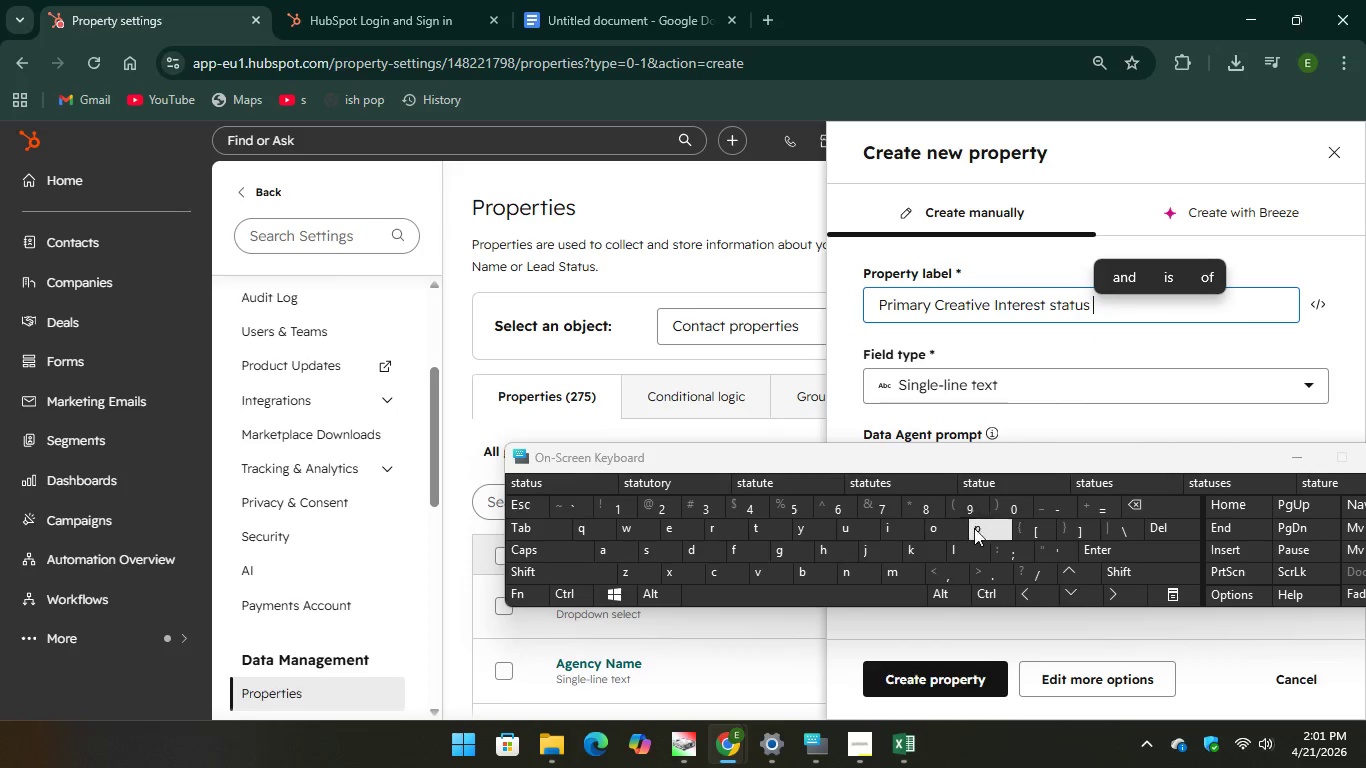 
key(Comma)
 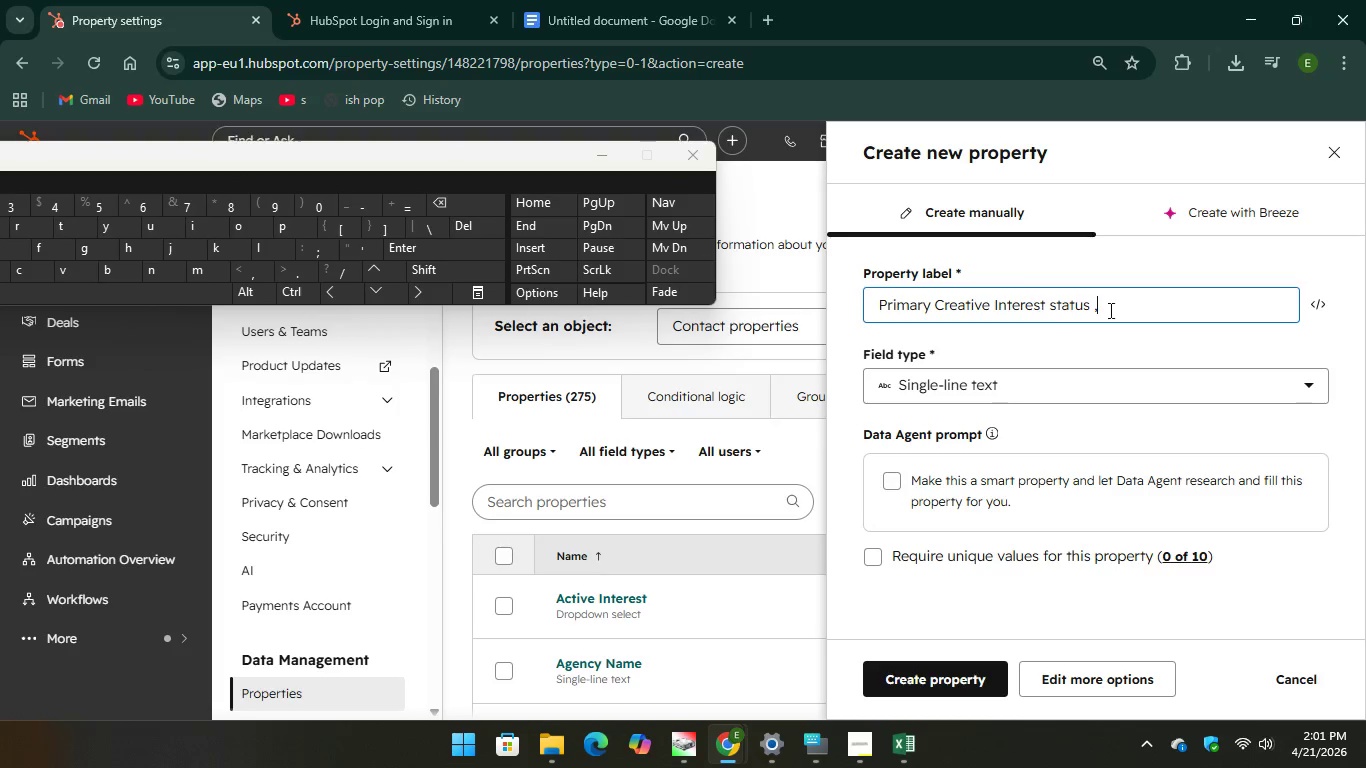 
left_click([1164, 381])
 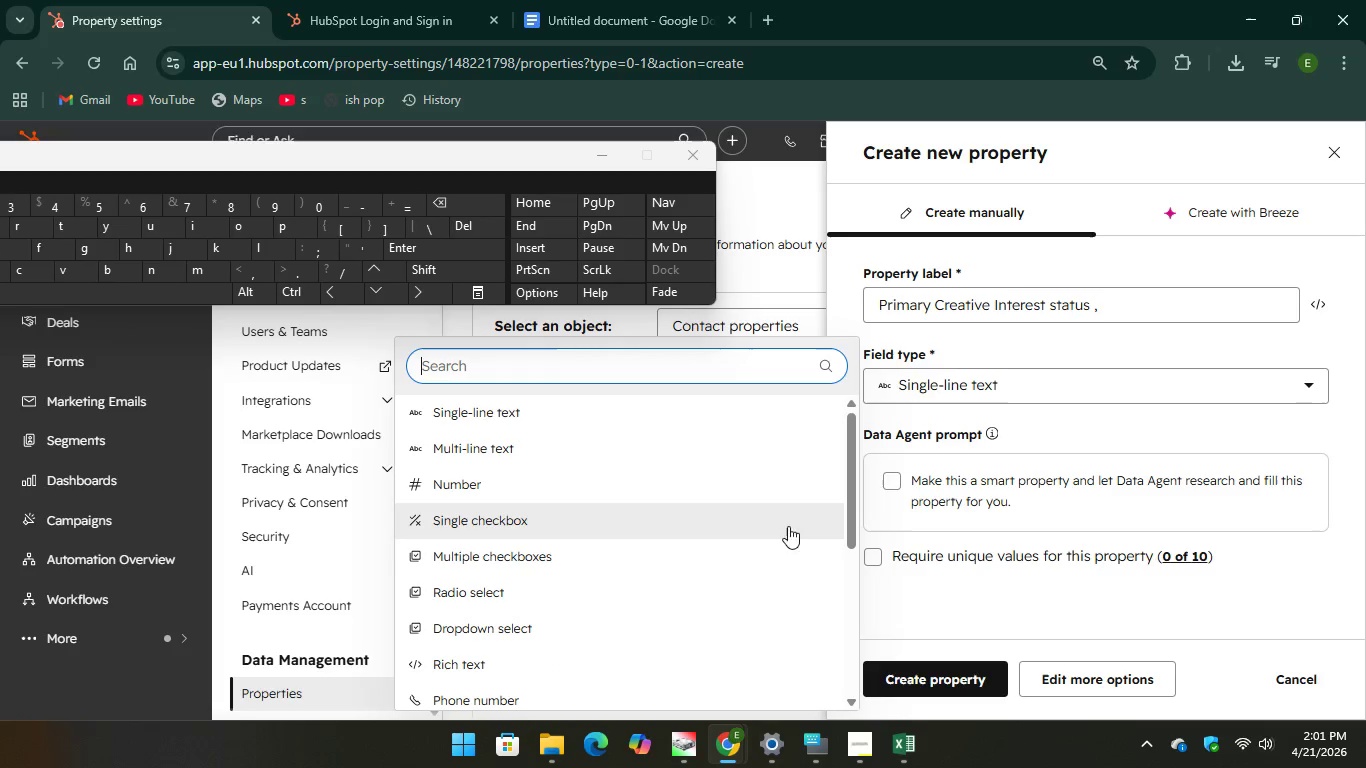 
left_click([651, 616])
 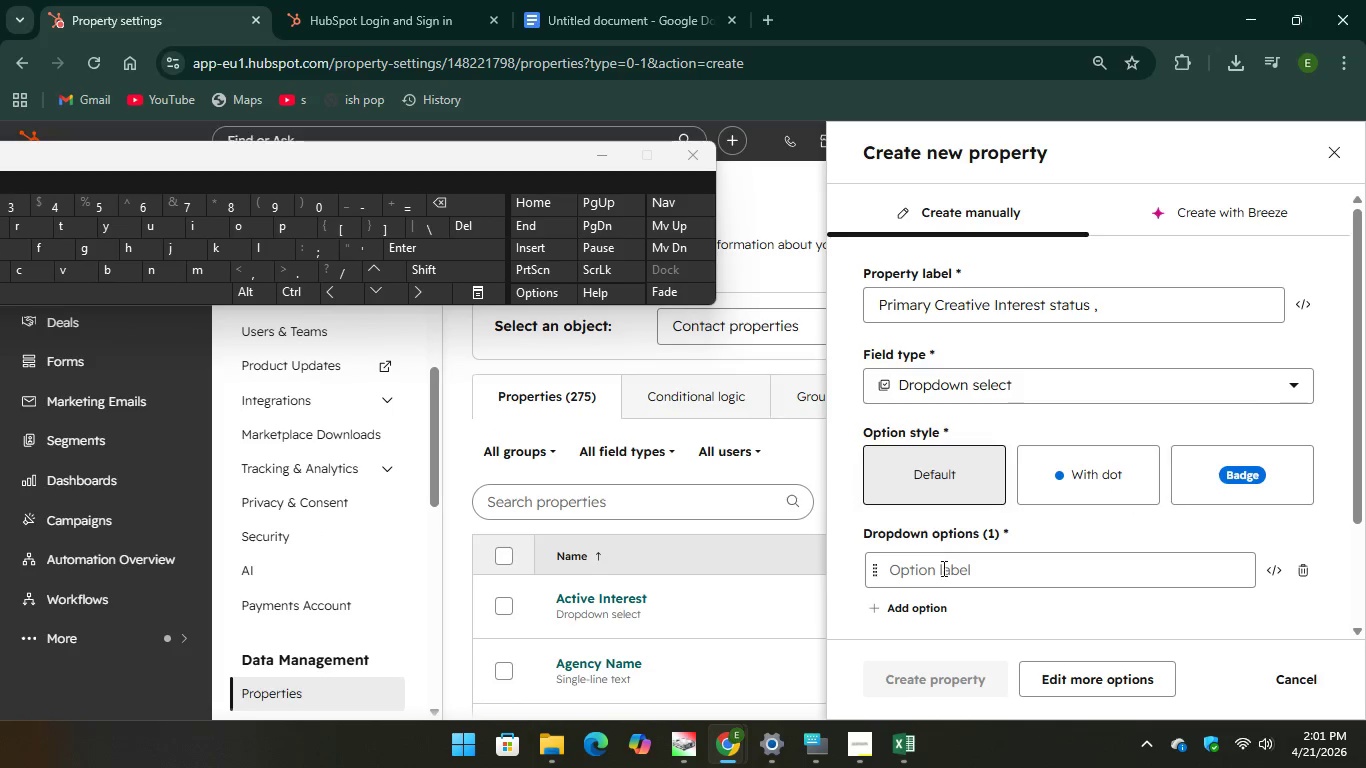 
left_click([939, 574])
 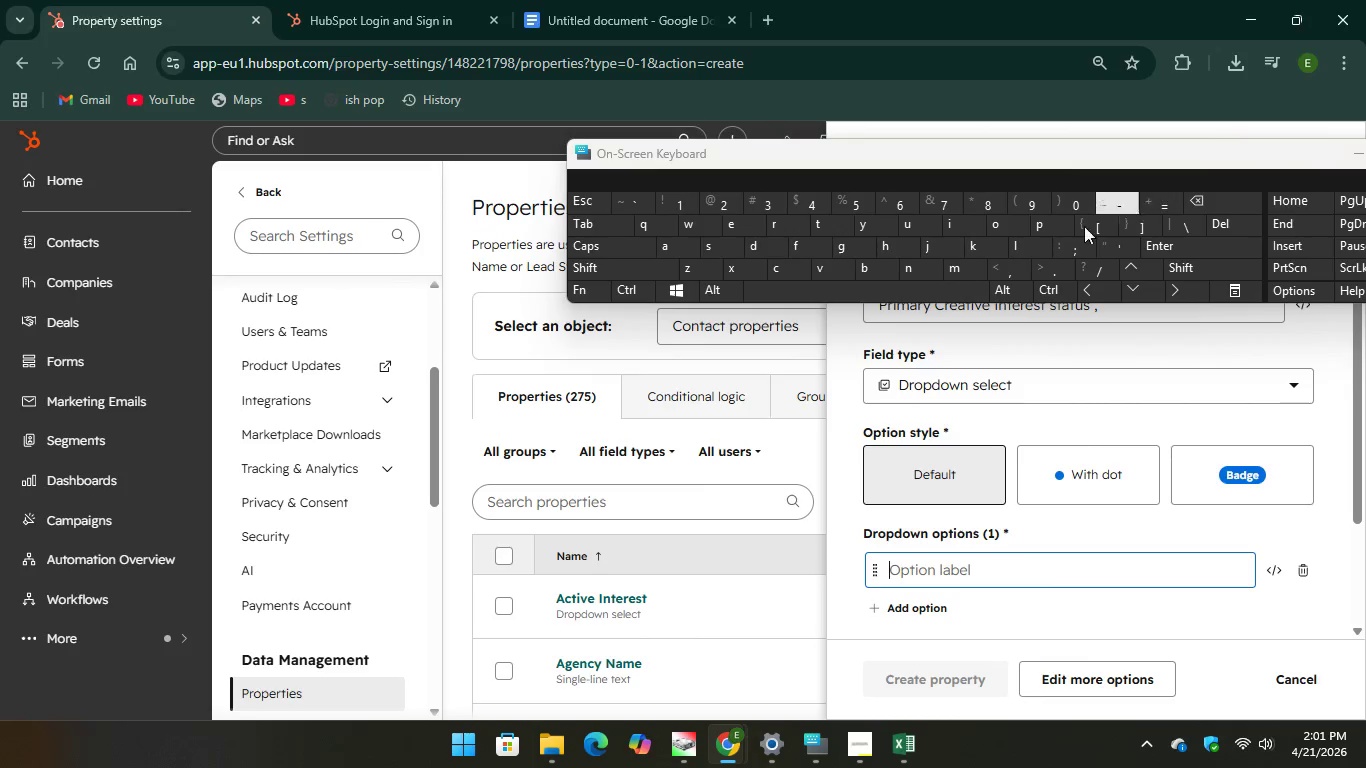 
type(kn)
 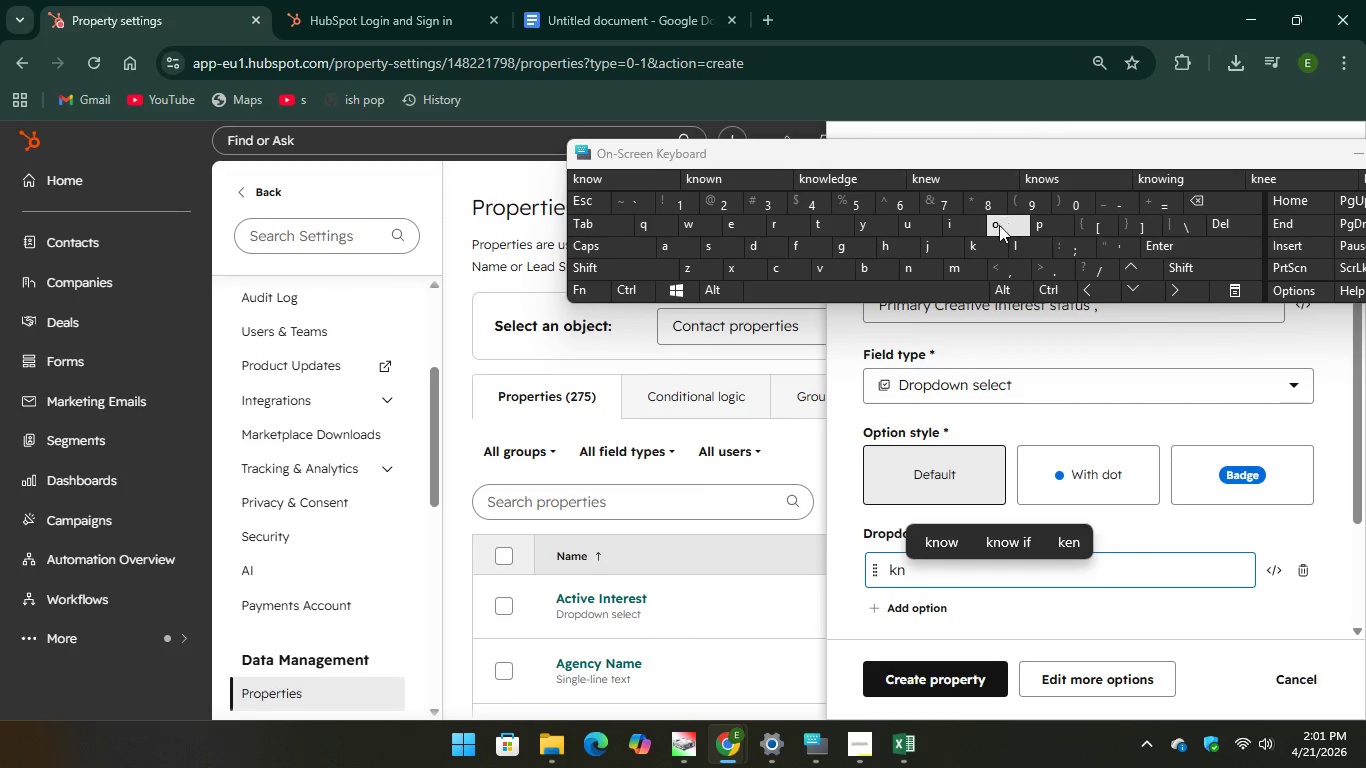 
key(O)
 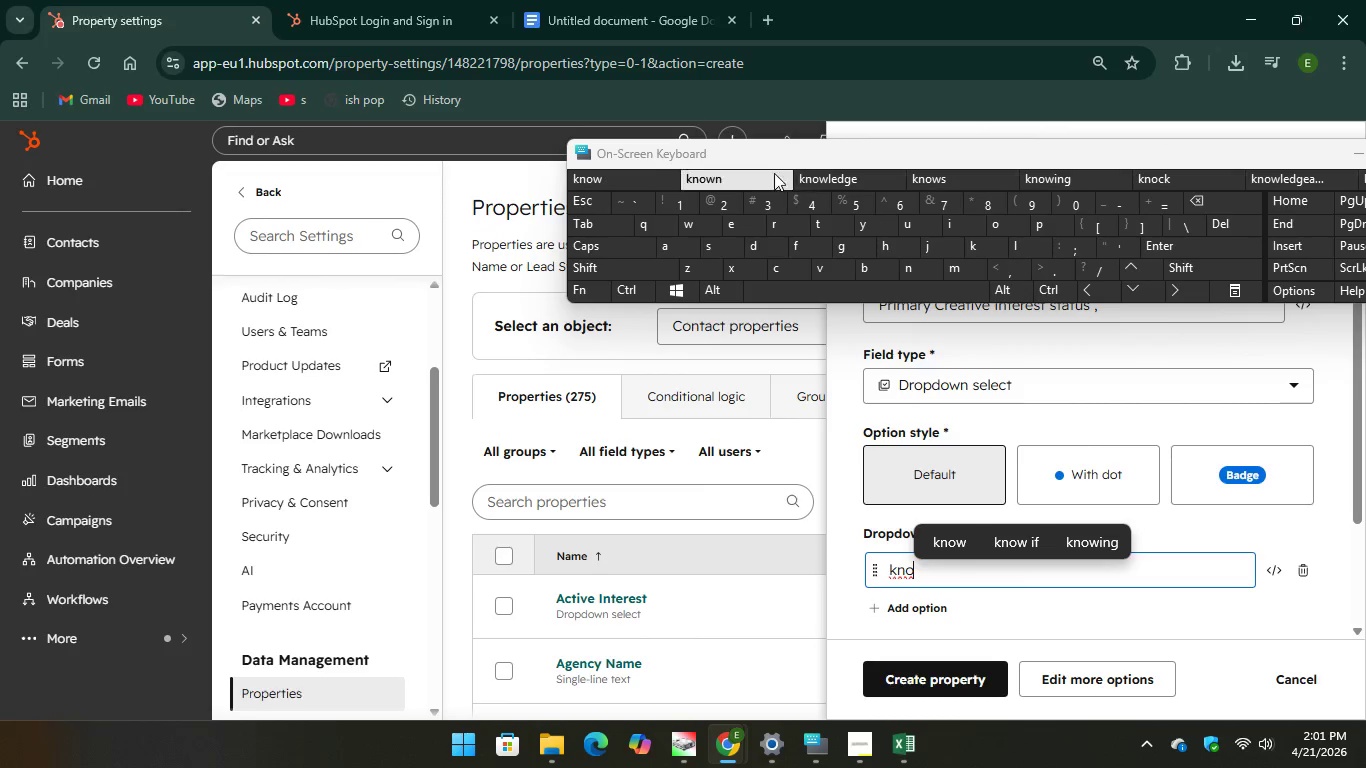 
key(Unknown)
 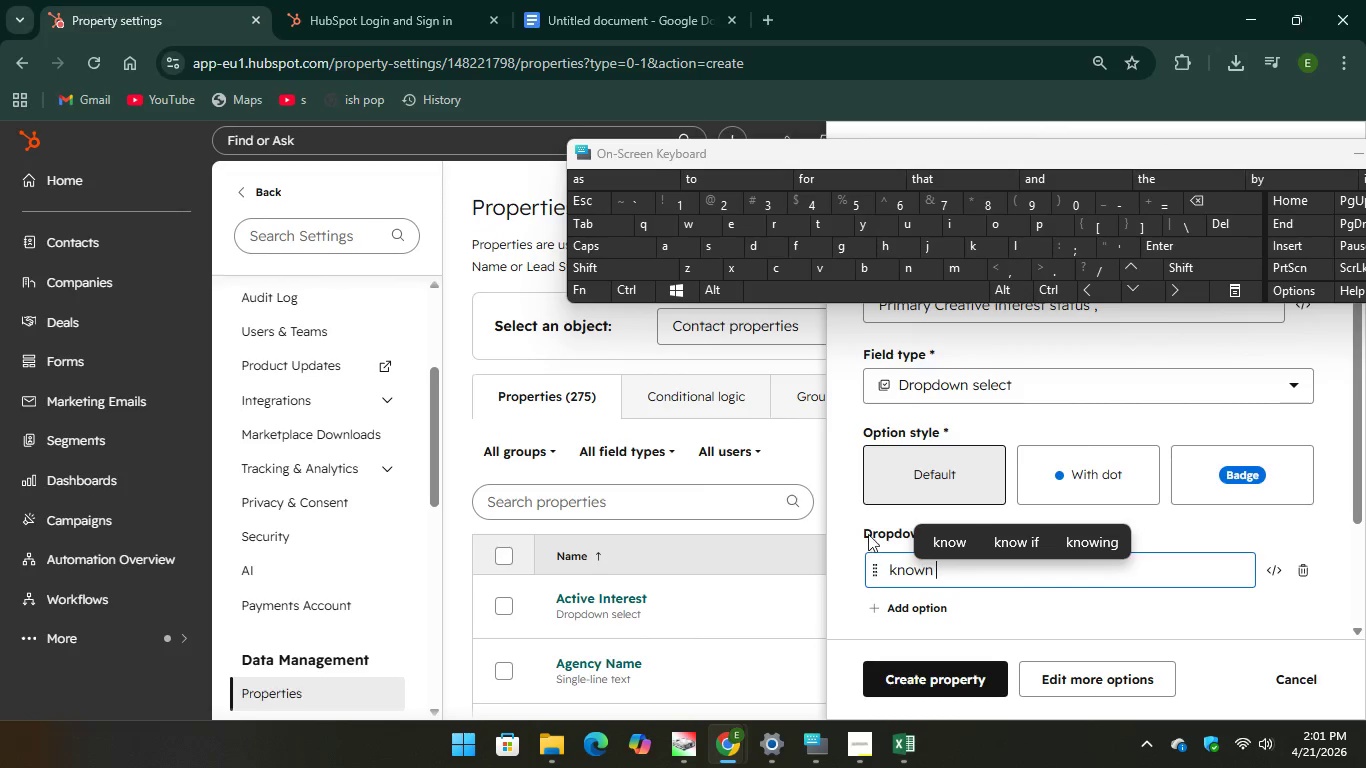 
key(Unknown)
 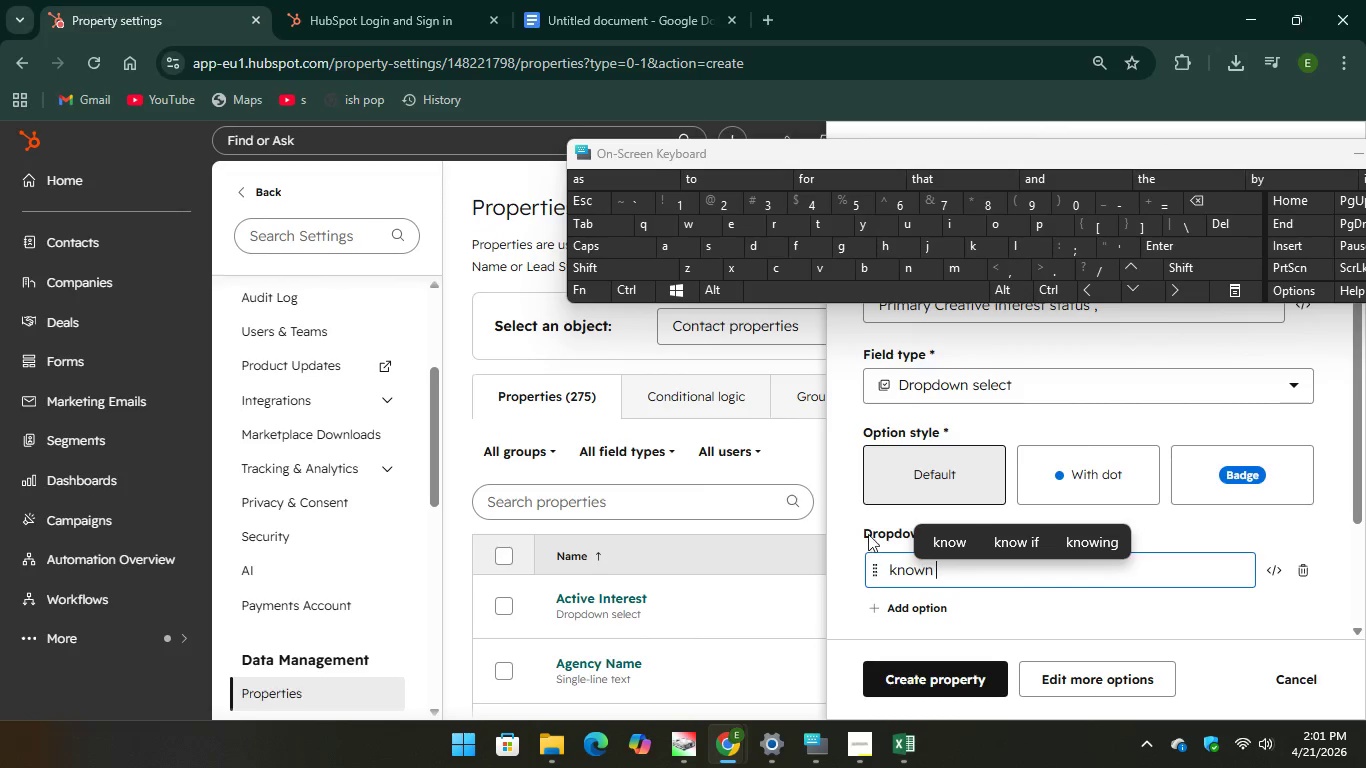 
key(Unknown)
 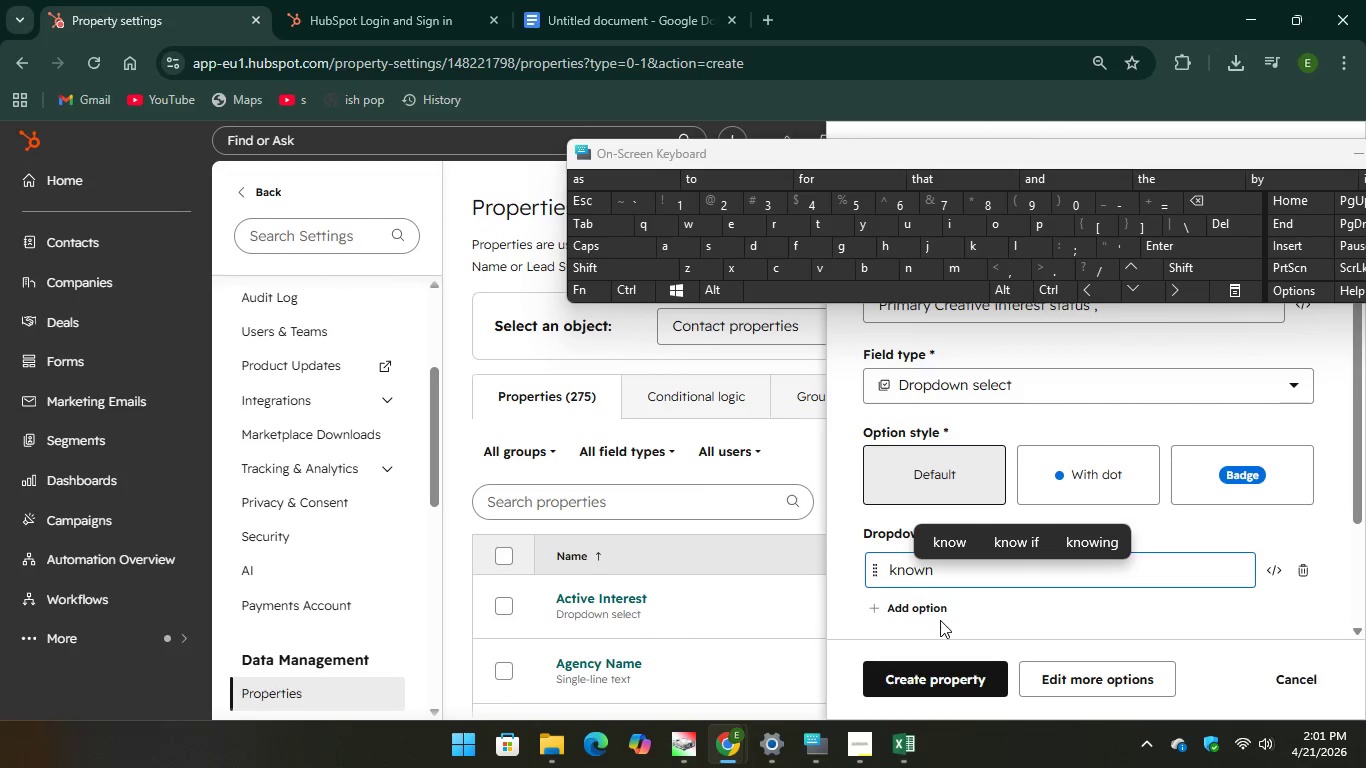 
left_click([924, 596])
 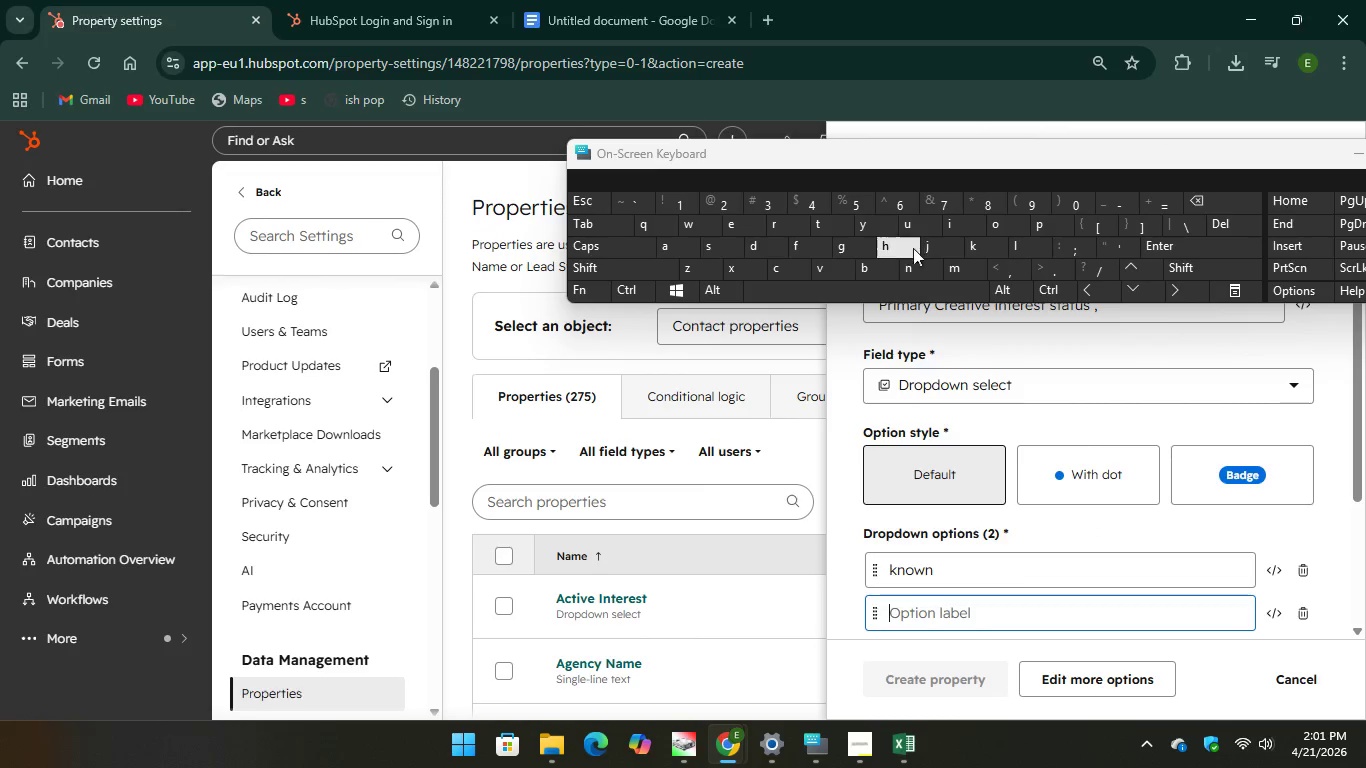 
type(unkn)
 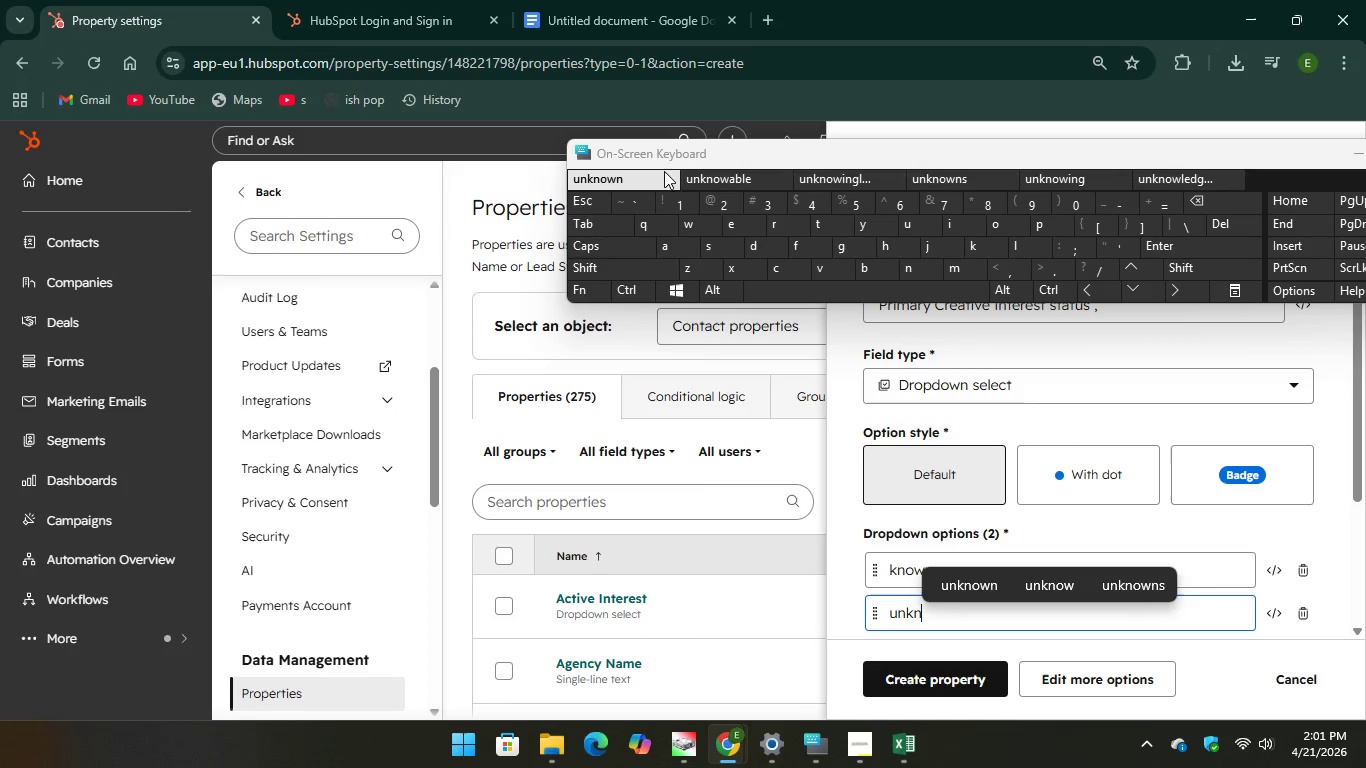 
key(Unknown)
 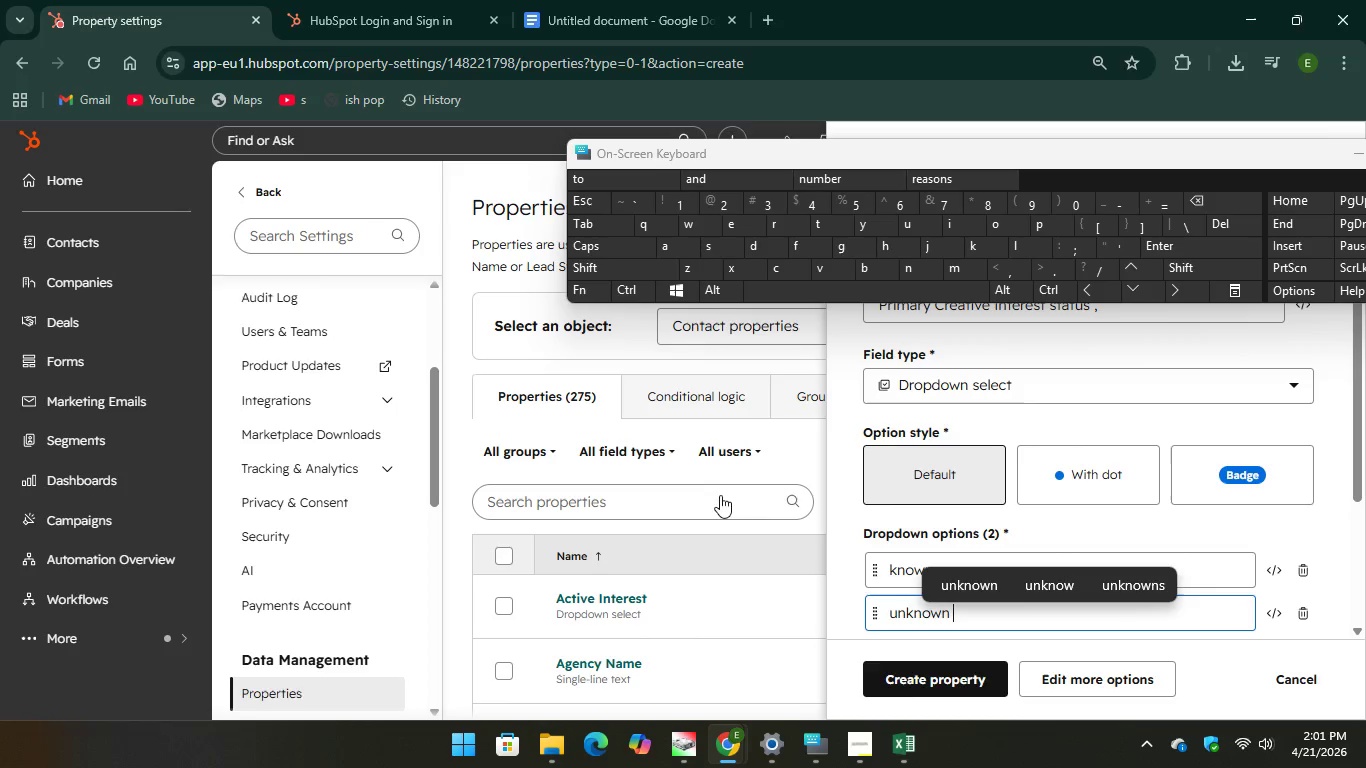 
key(Unknown)
 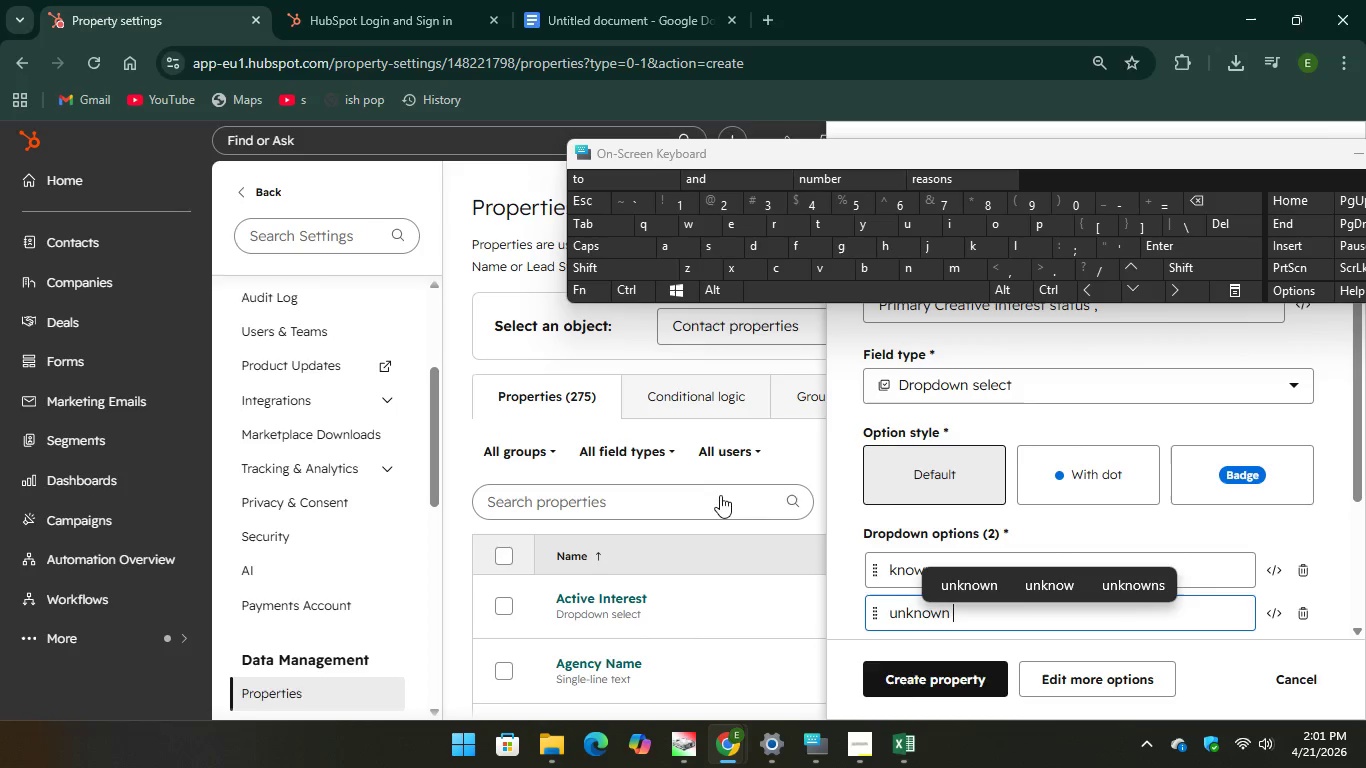 
key(Unknown)
 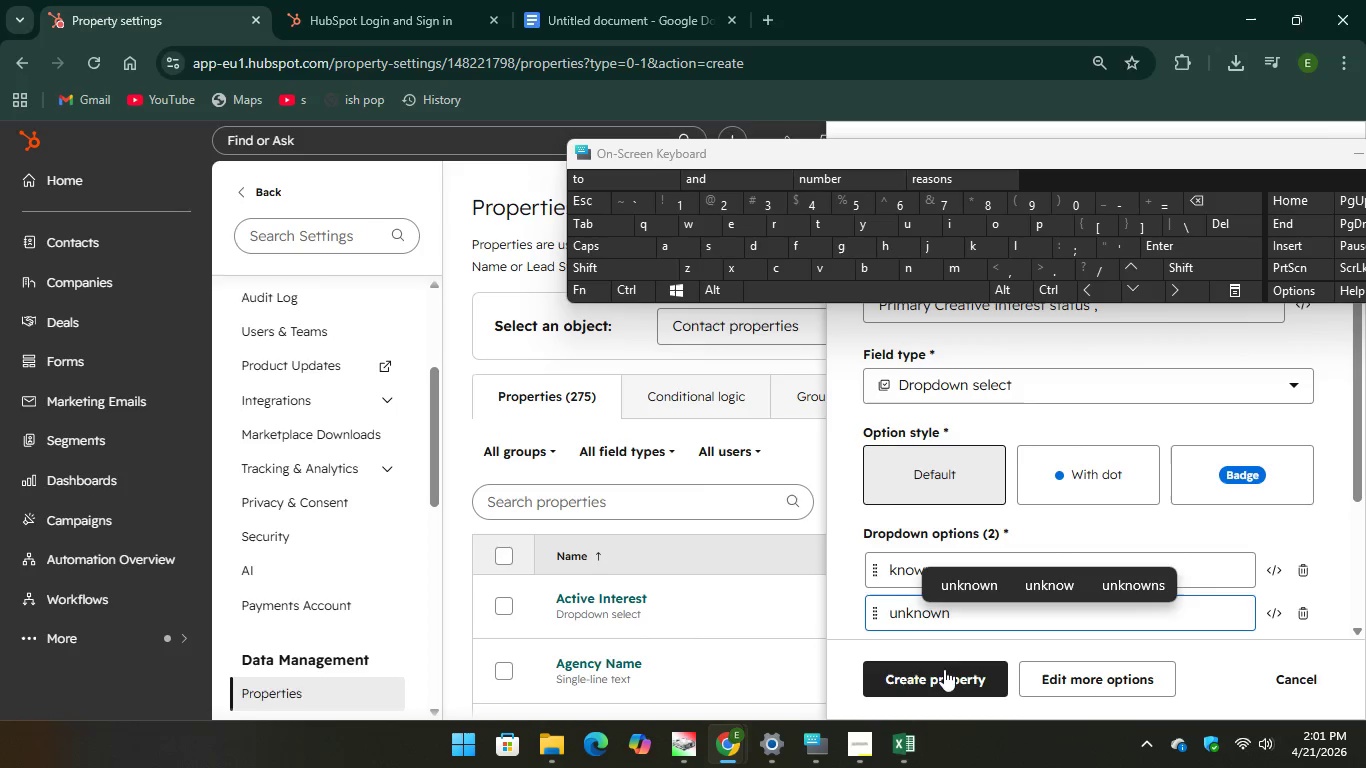 
key(Unknown)
 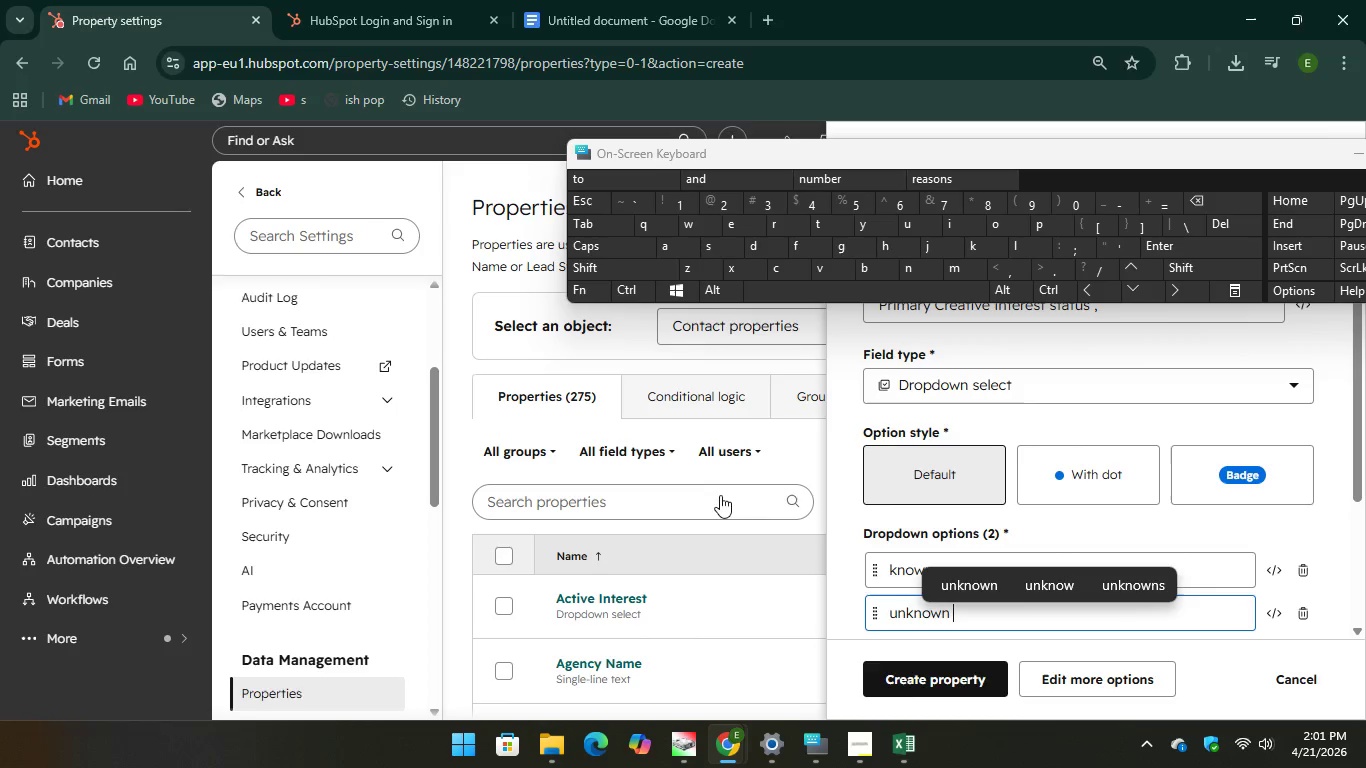 
left_click_drag(start_coordinate=[944, 671], to_coordinate=[116, 444])
 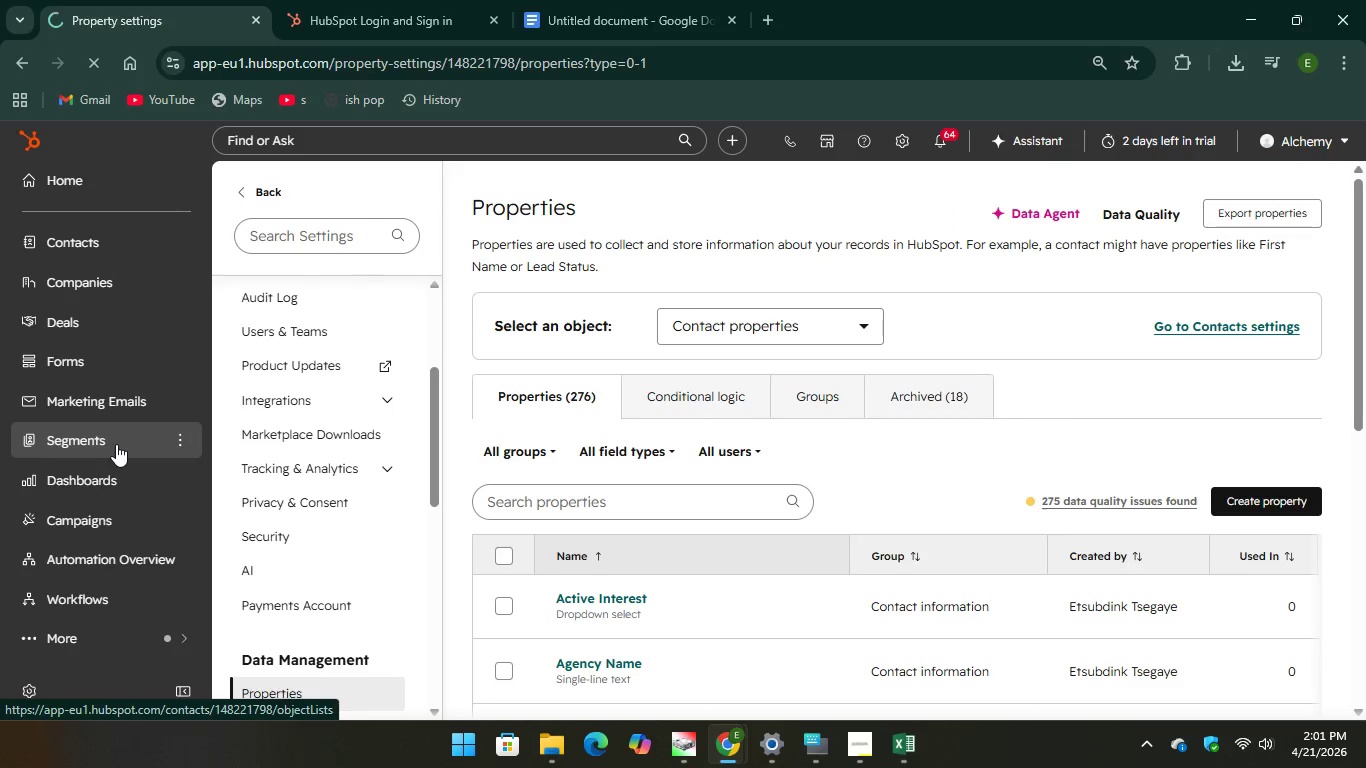 
left_click([116, 444])
 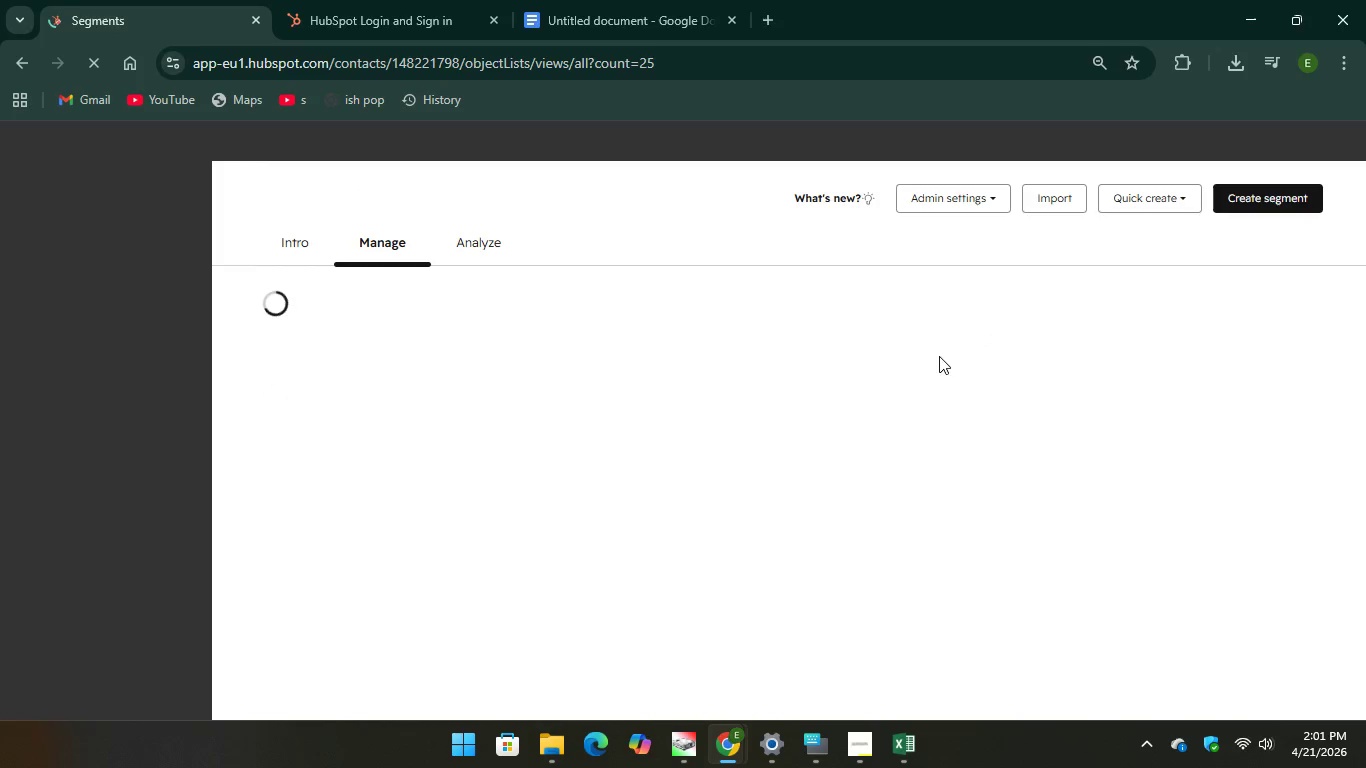 
wait(7.39)
 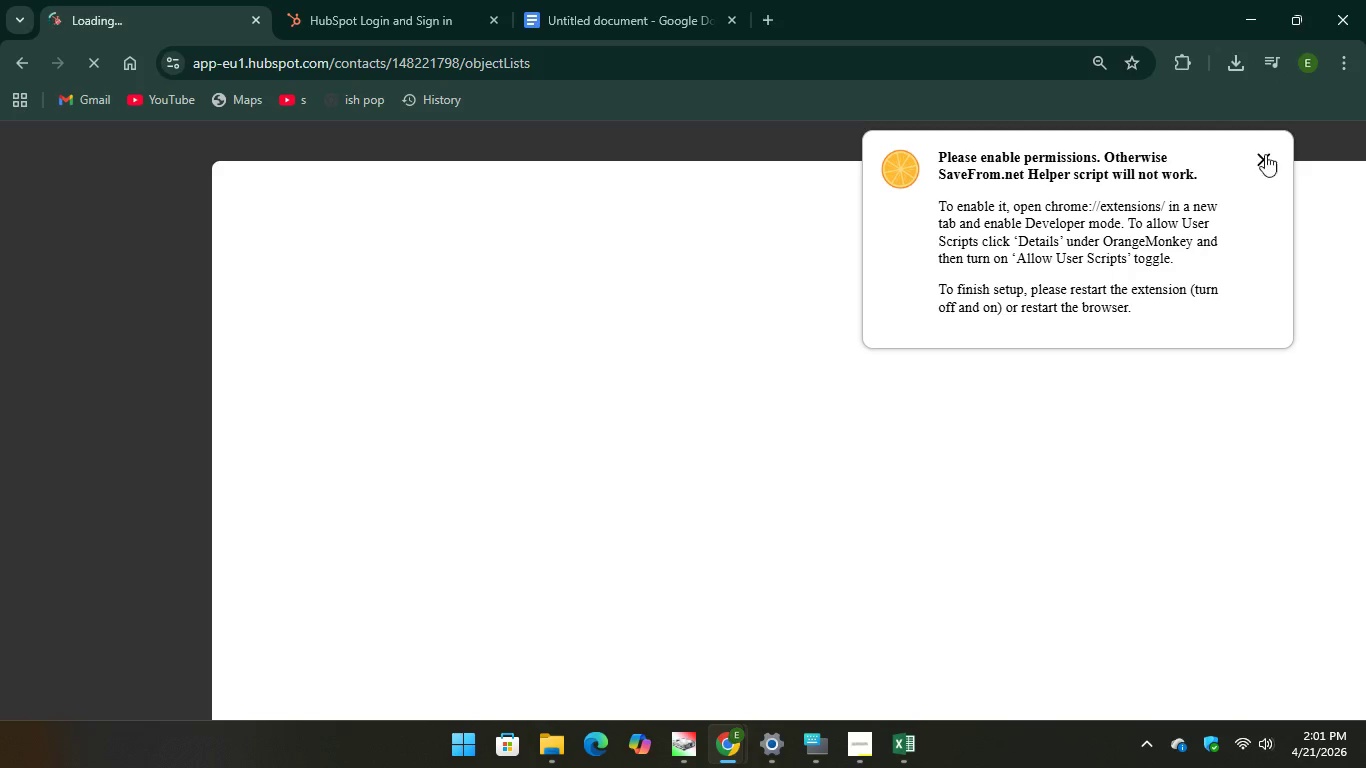 
left_click([1263, 192])
 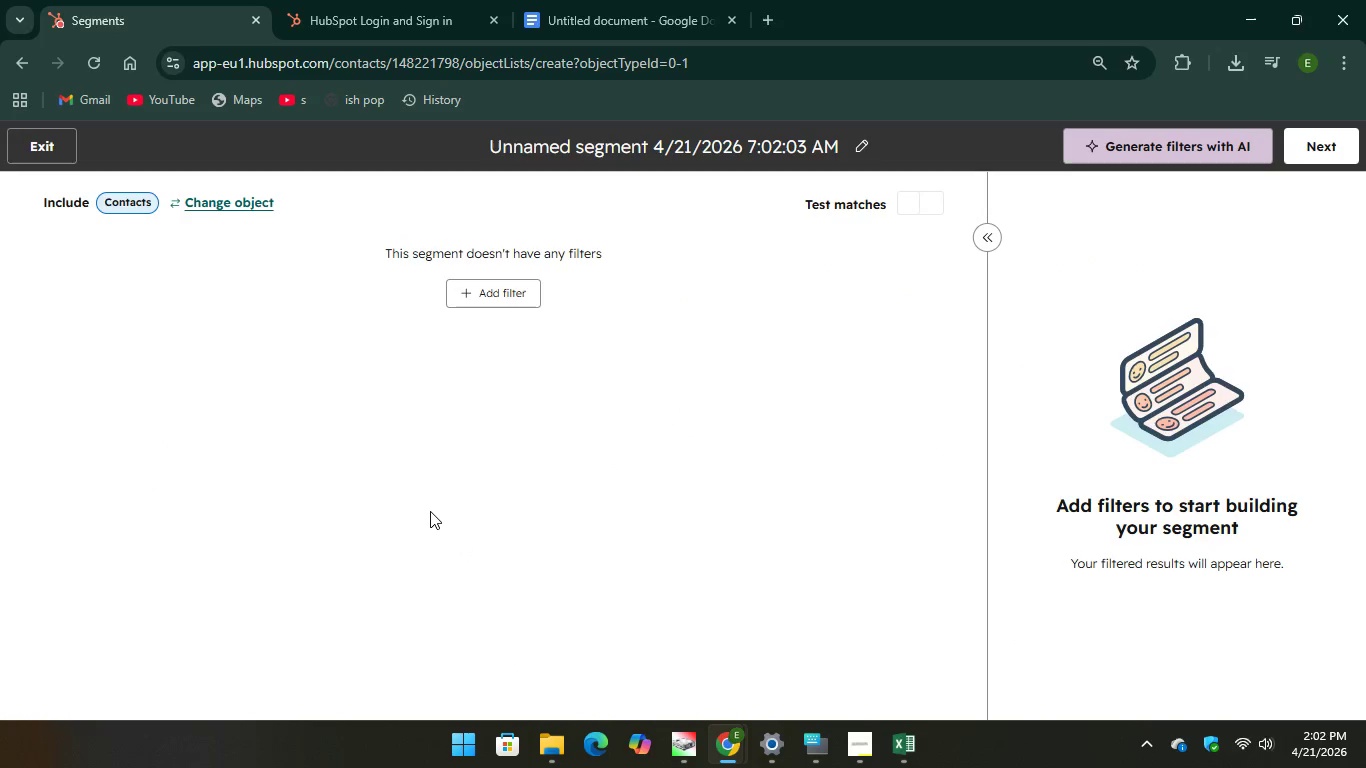 
wait(7.0)
 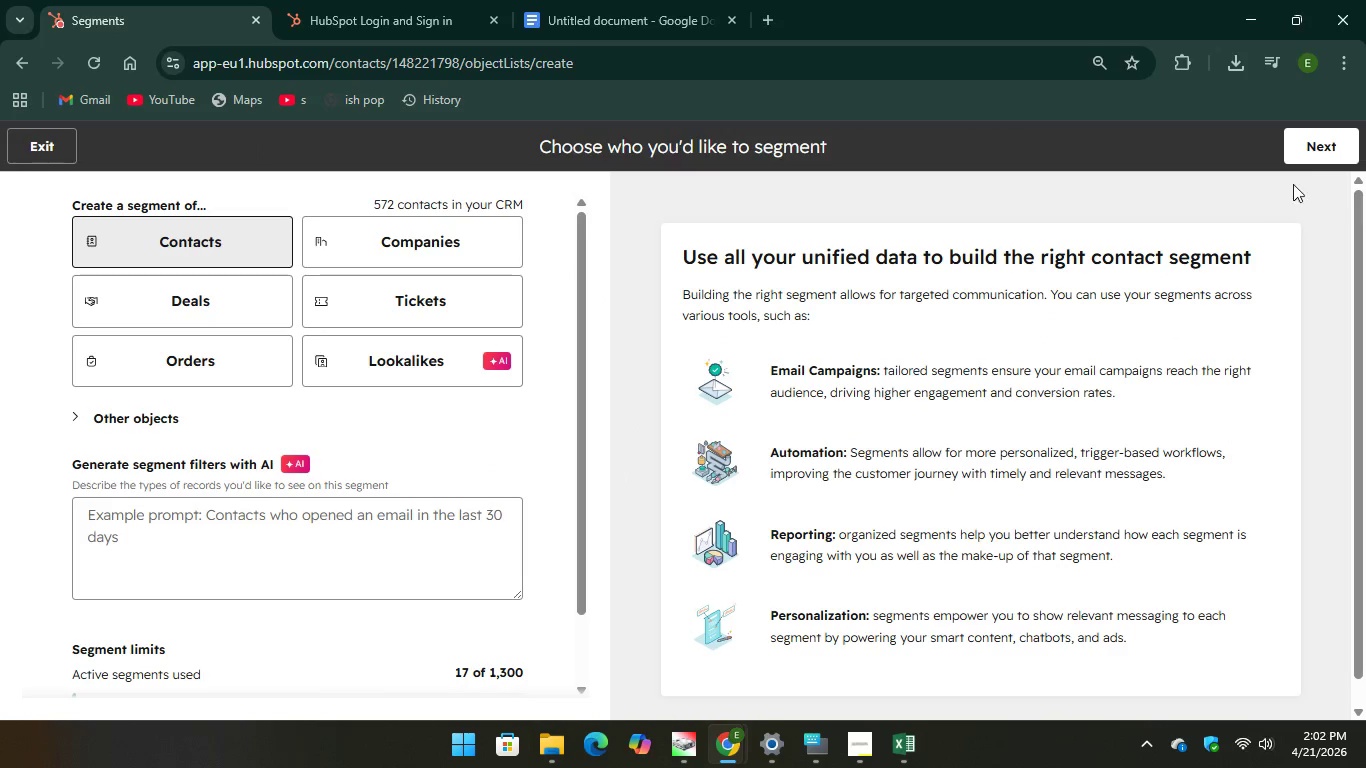 
left_click([864, 143])
 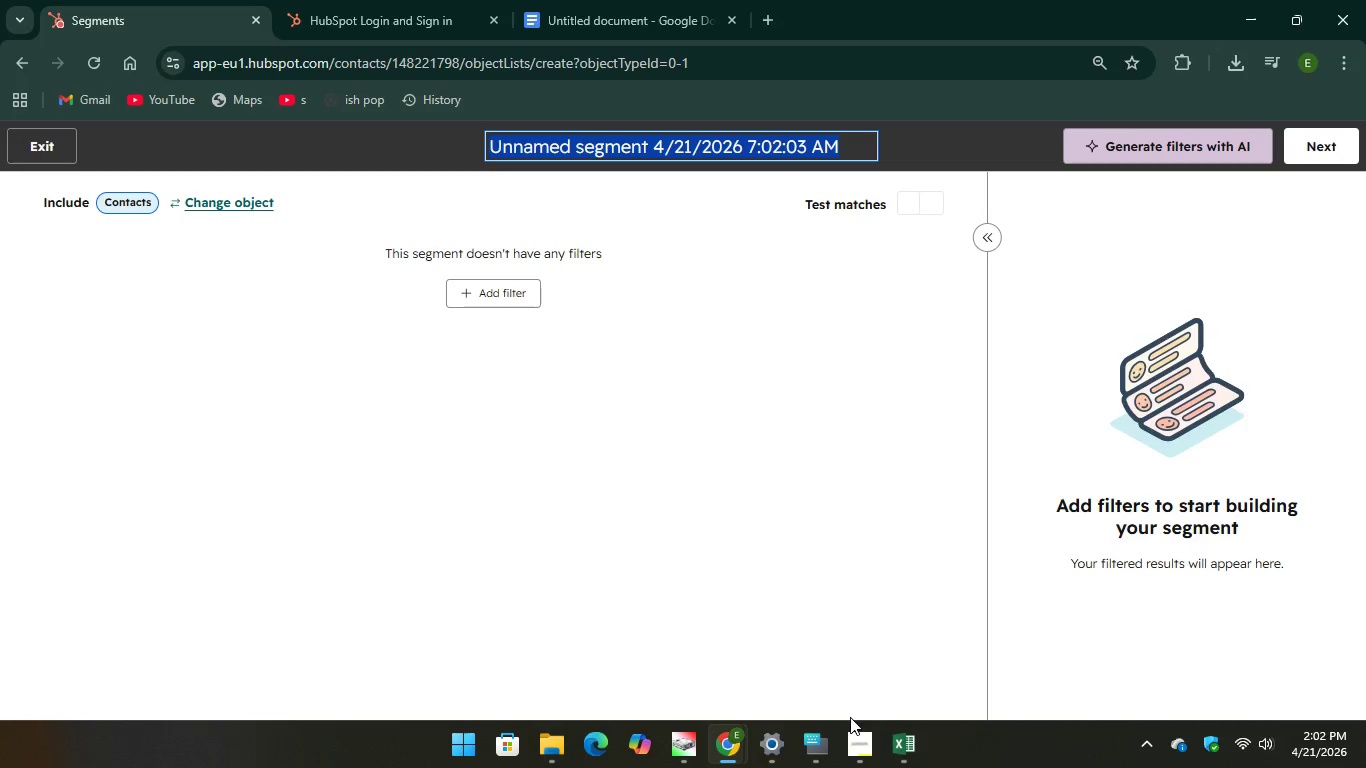 
left_click([816, 743])
 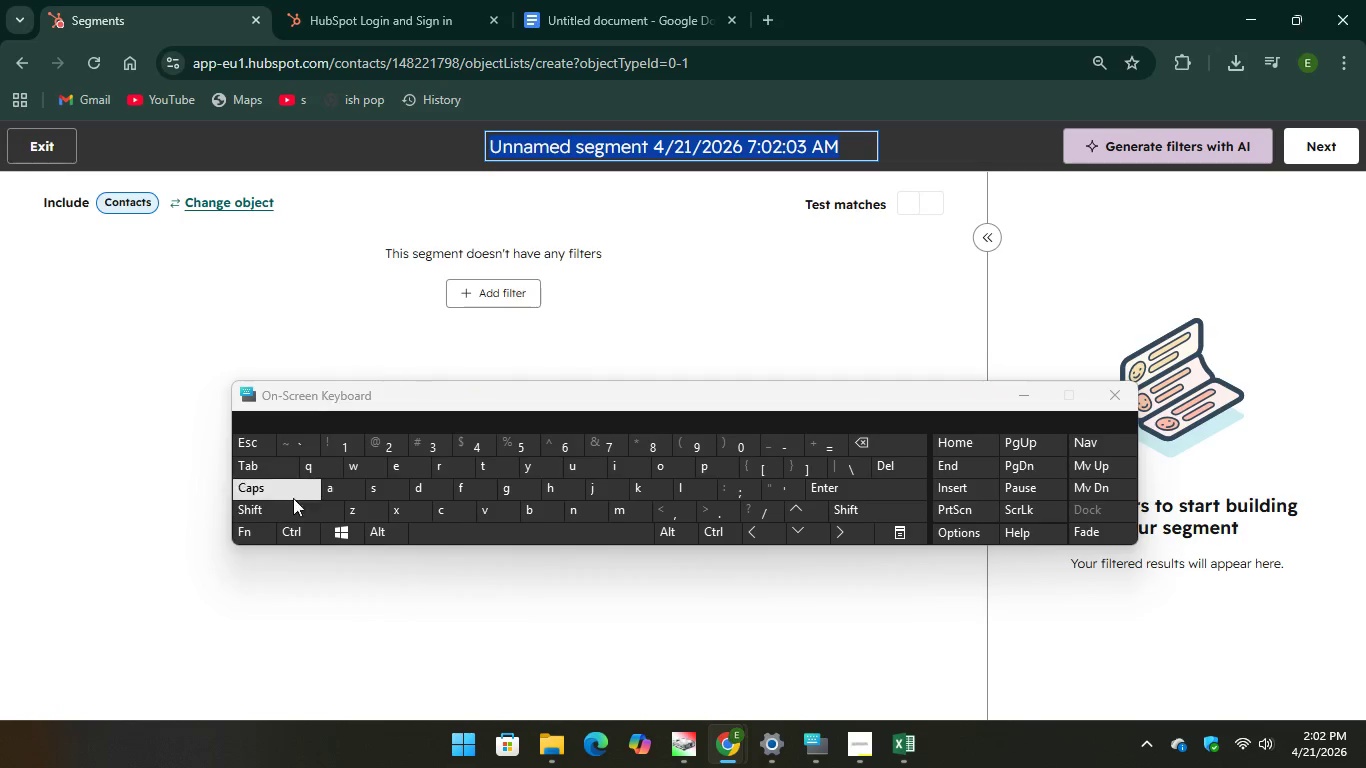 
hold_key(key=CapsLock, duration=1.25)
 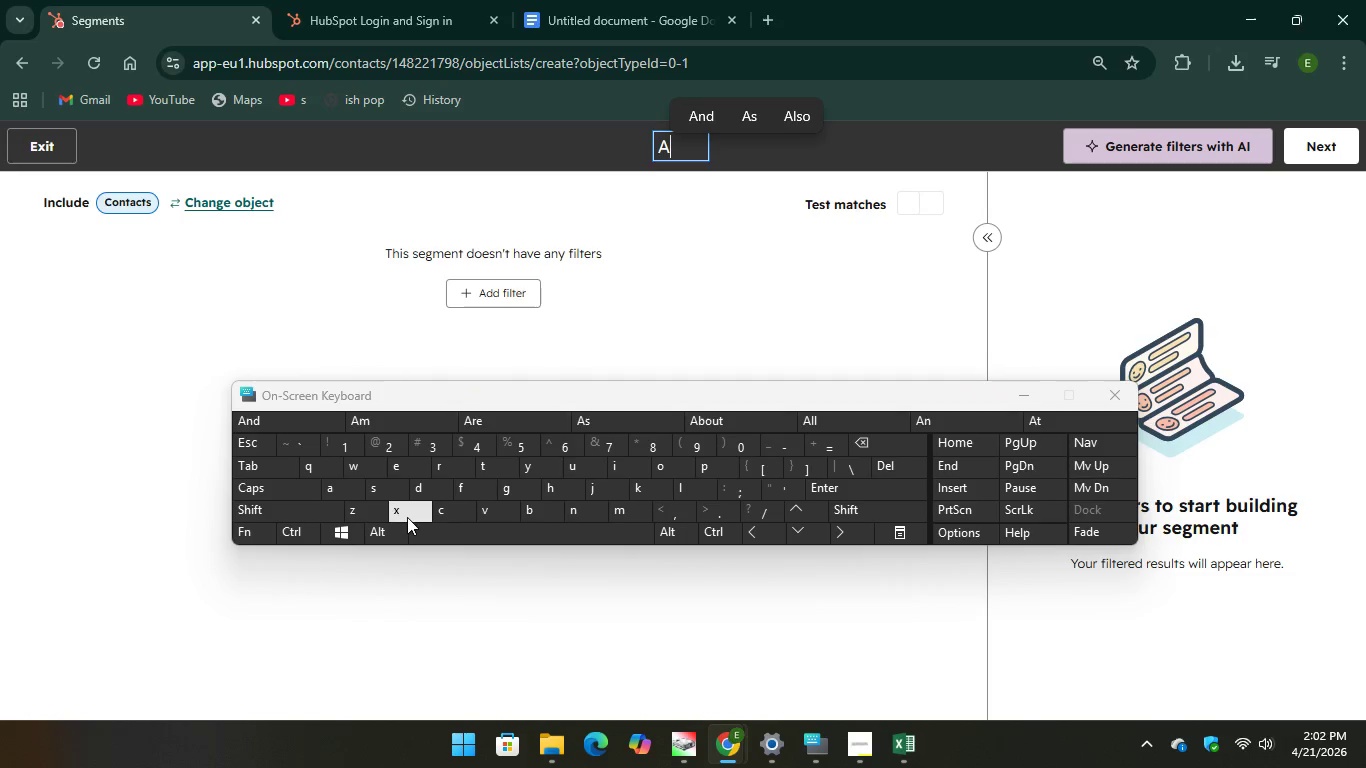 
type(ACTIVE LI)
 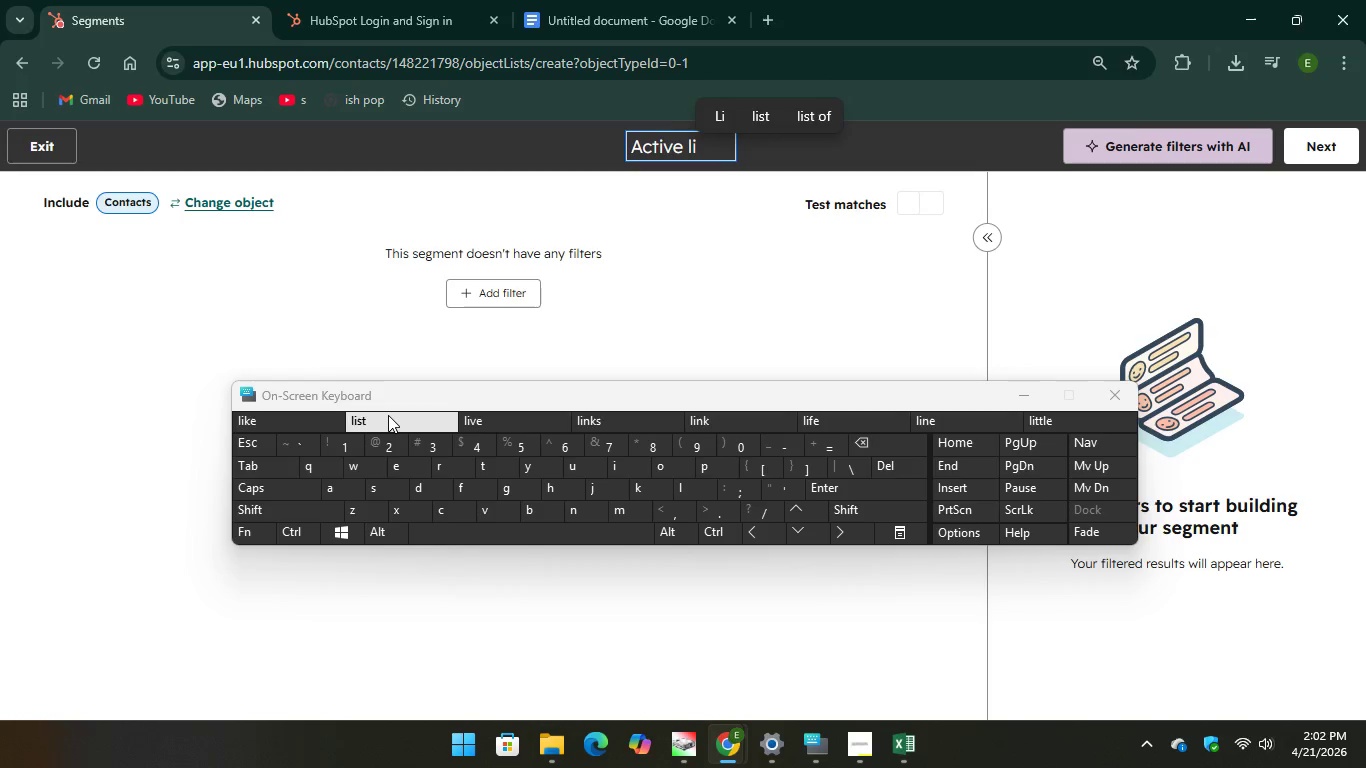 
key(Unknown)
 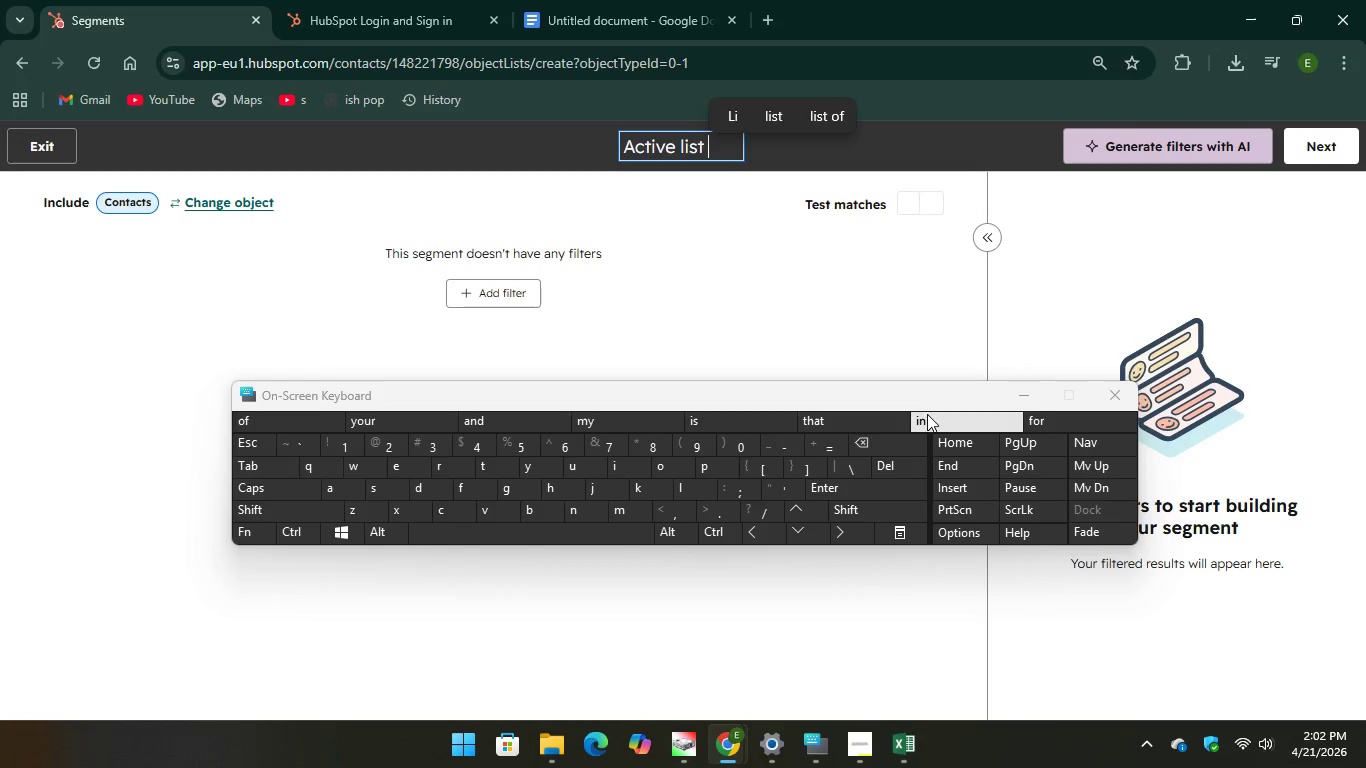 
key(Unknown)
 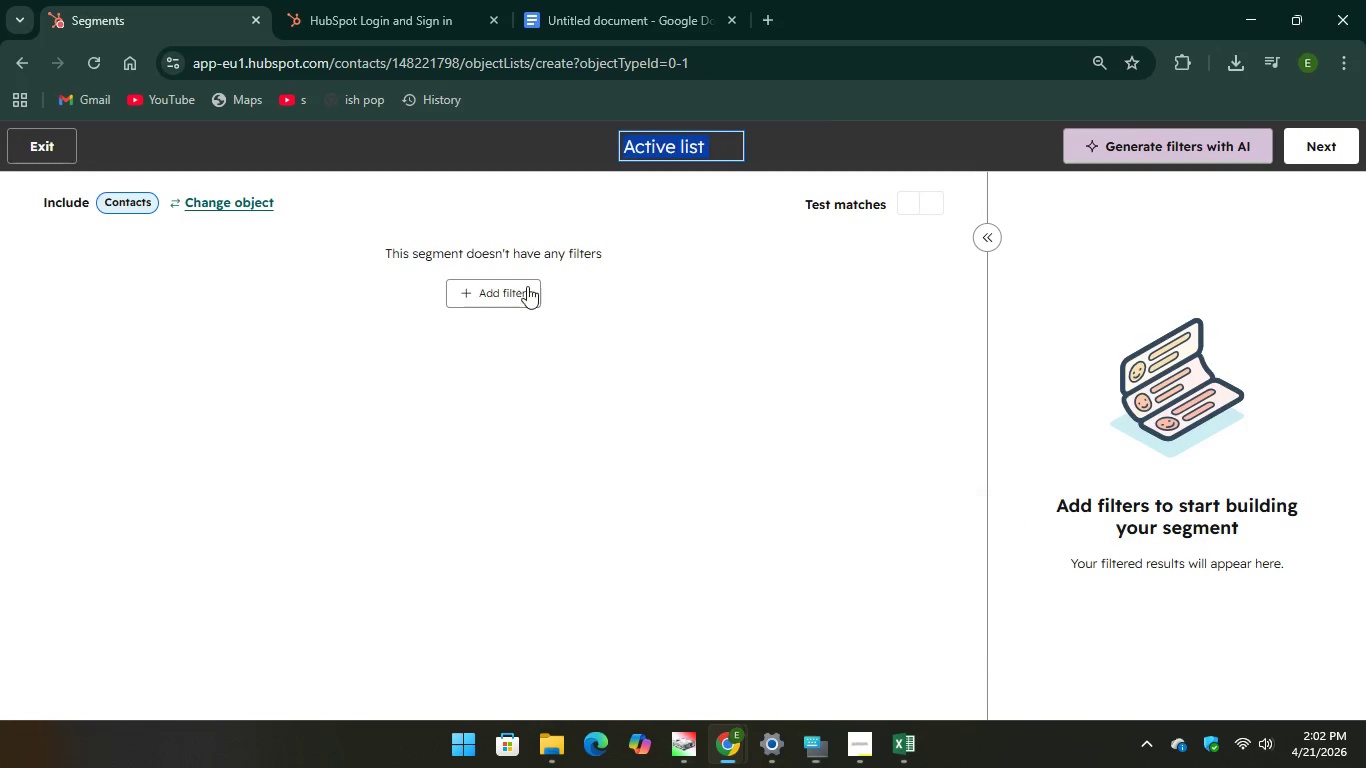 
key(Unknown)
 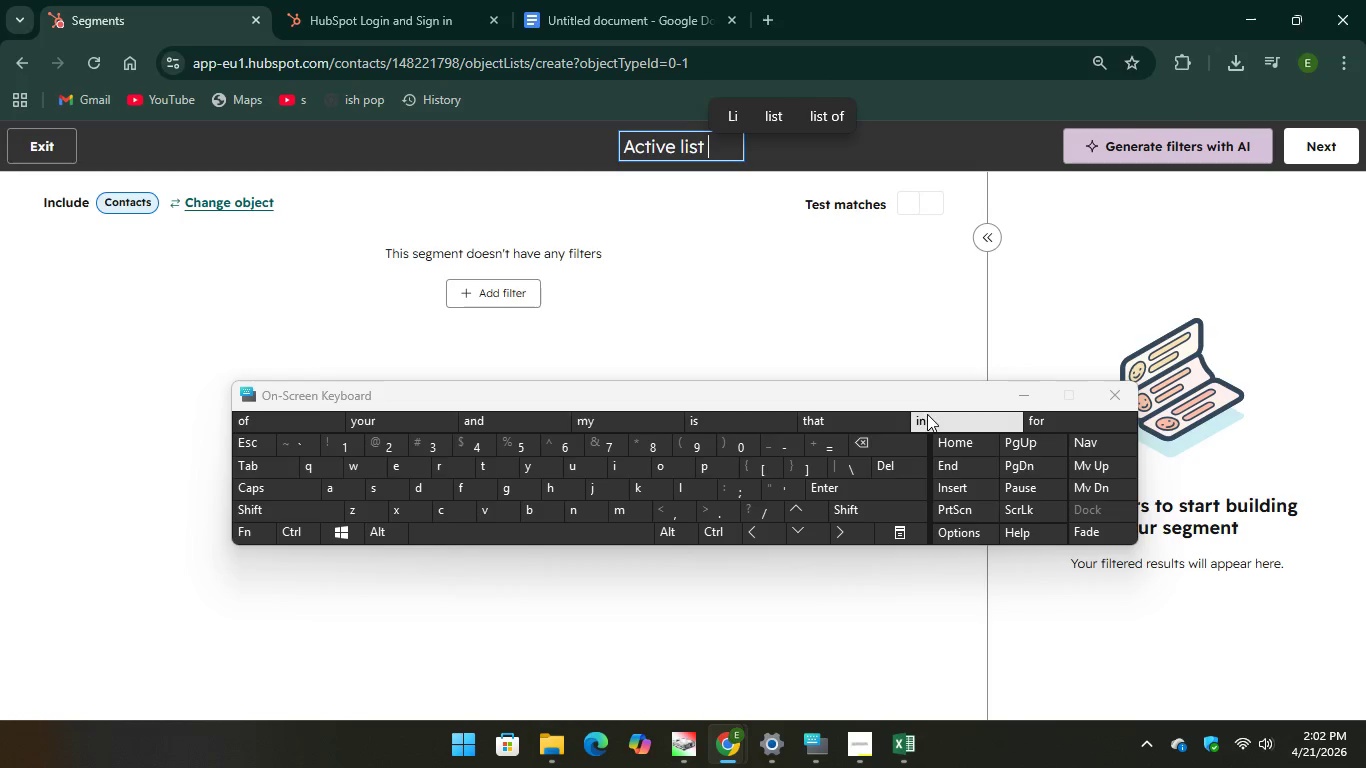 
left_click([516, 289])
 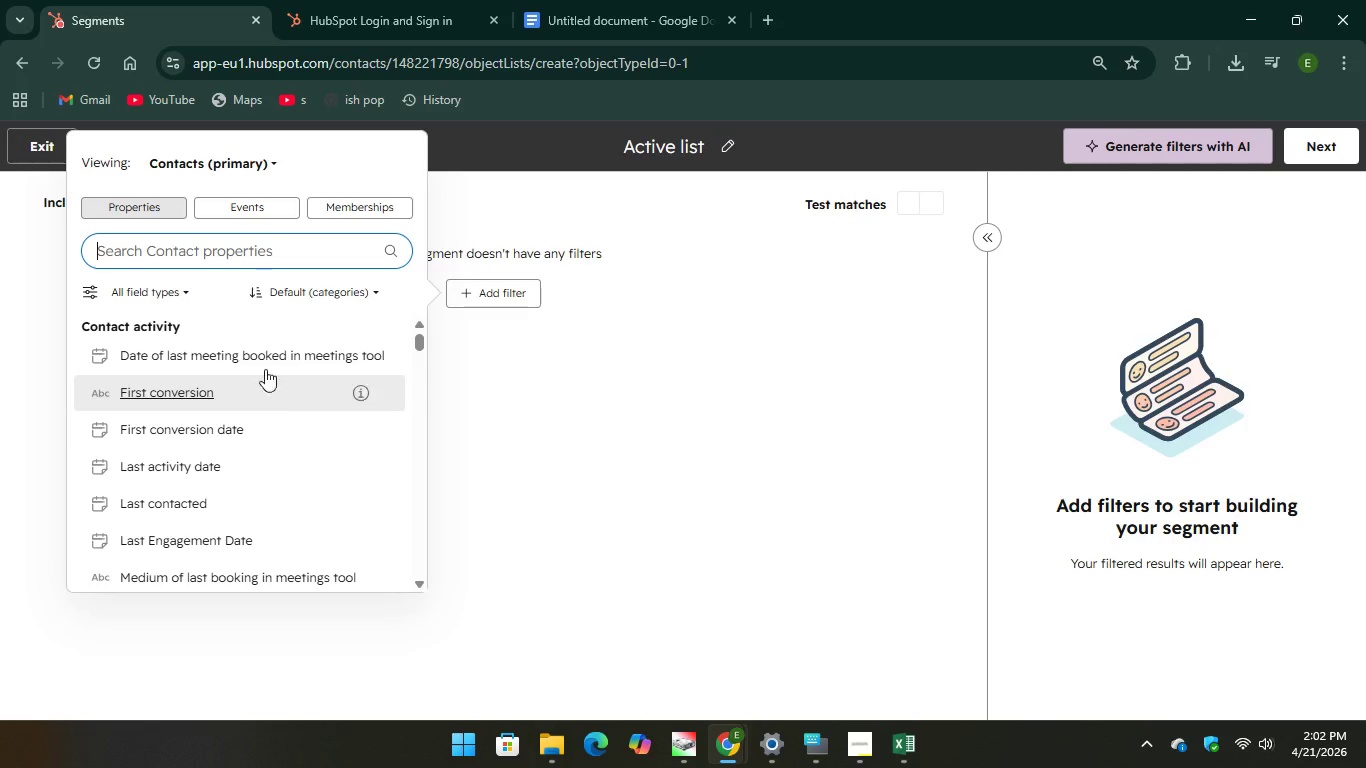 
left_click([189, 251])
 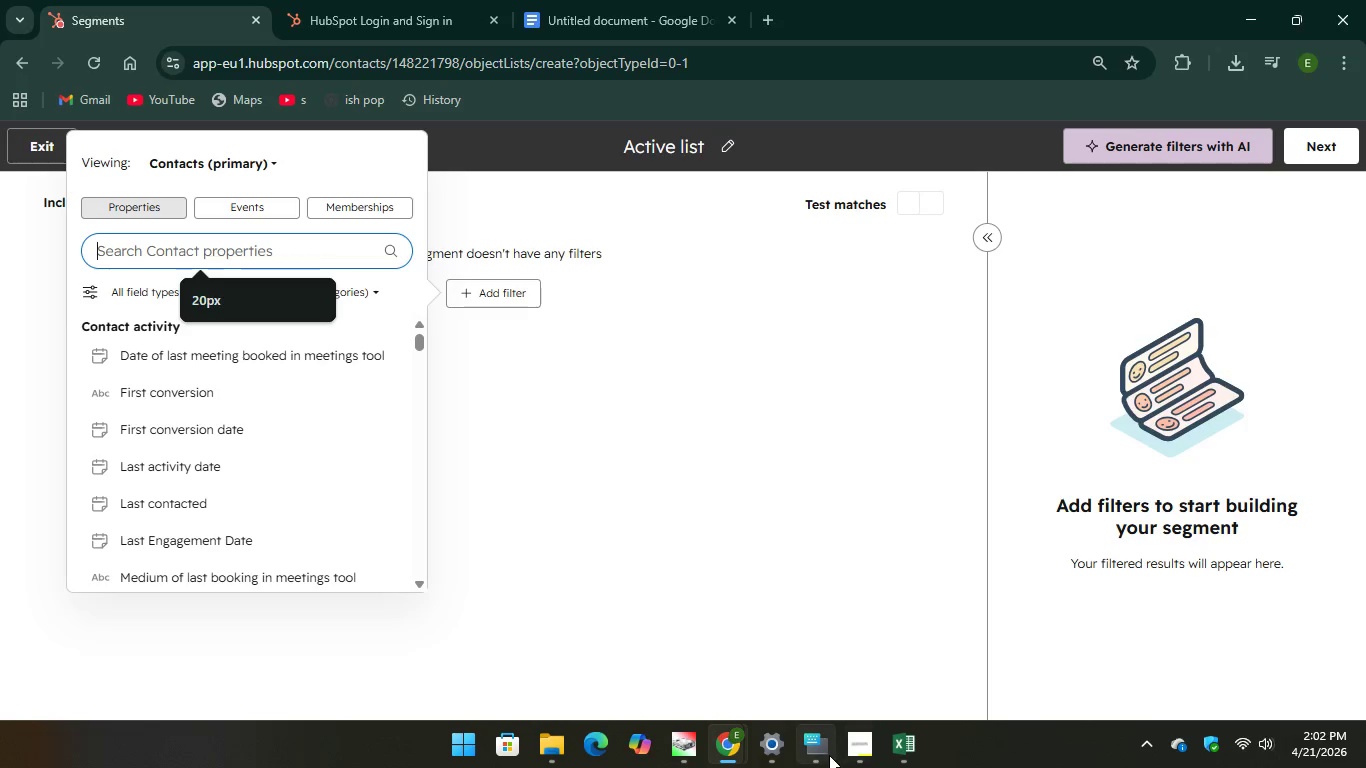 
left_click([829, 755])
 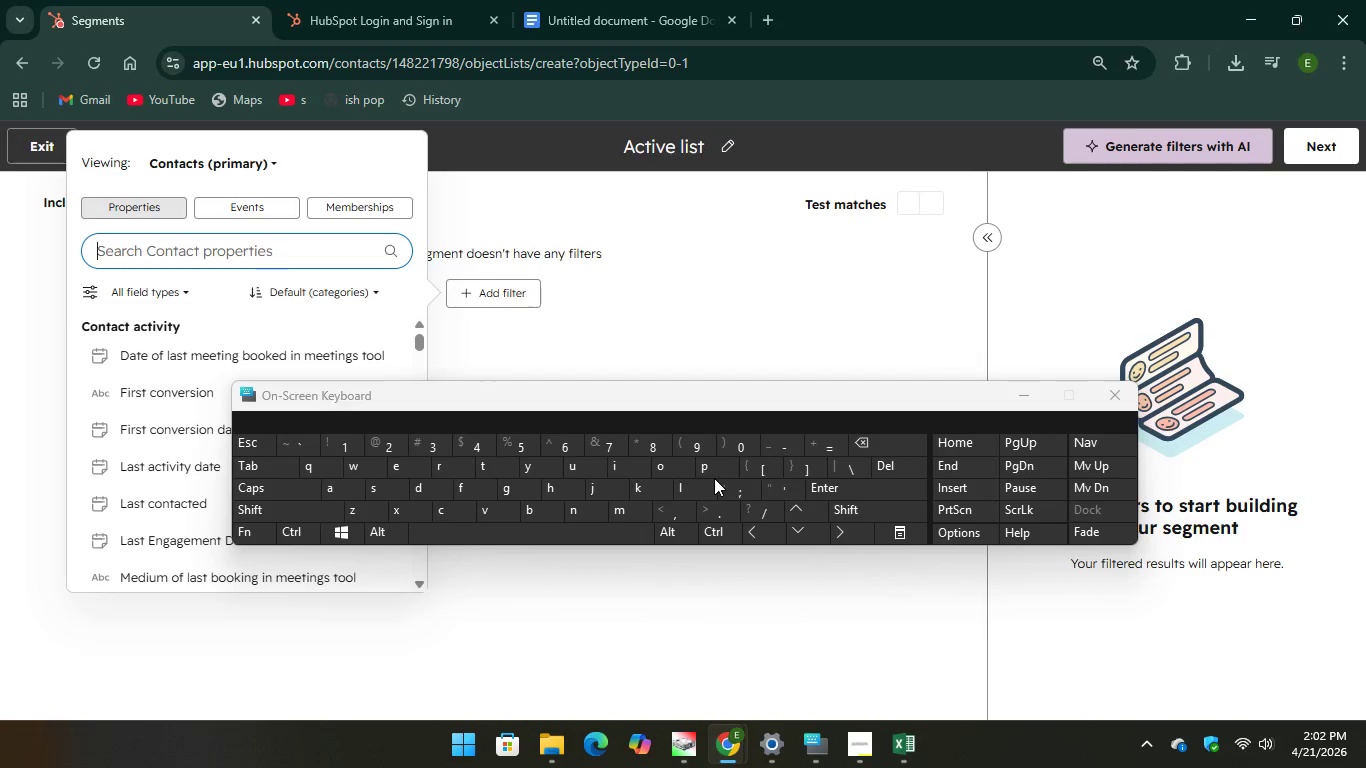 
key(P)
 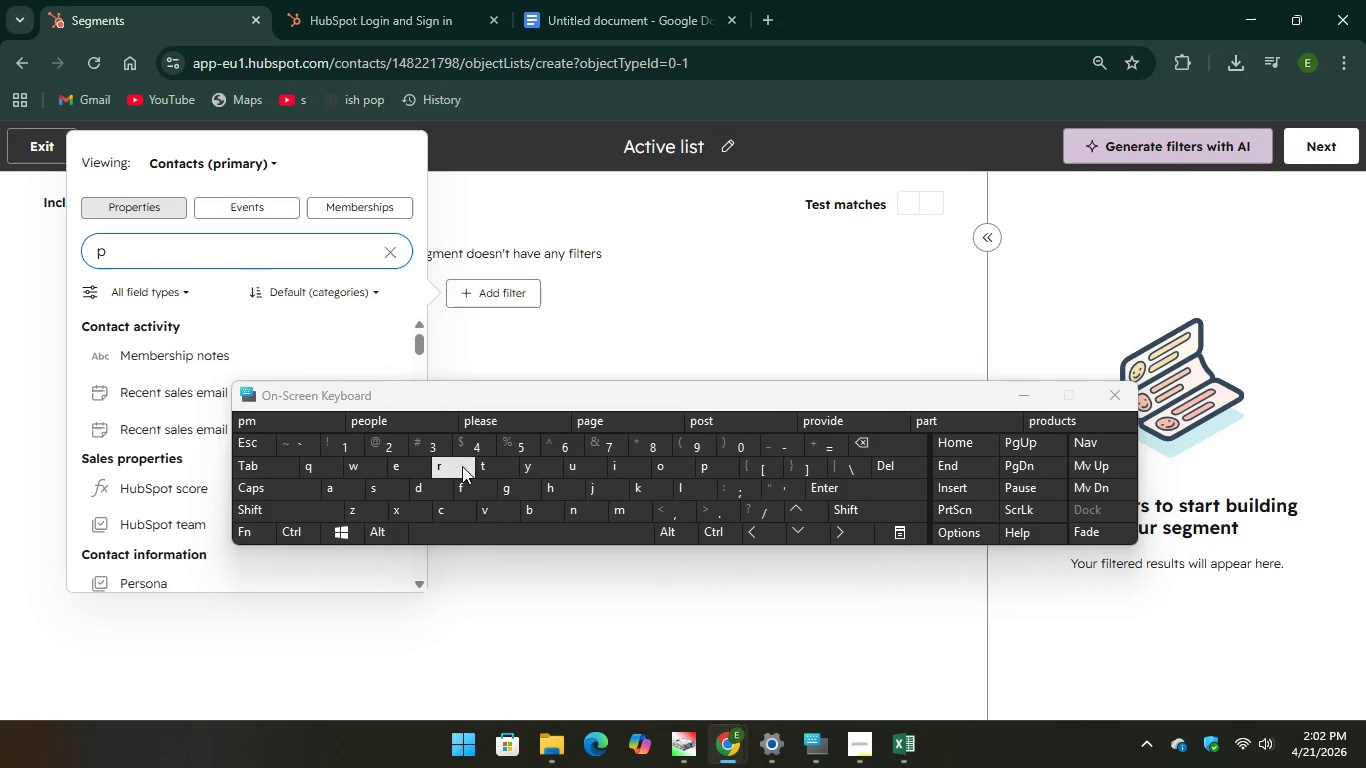 
type(RIM)
 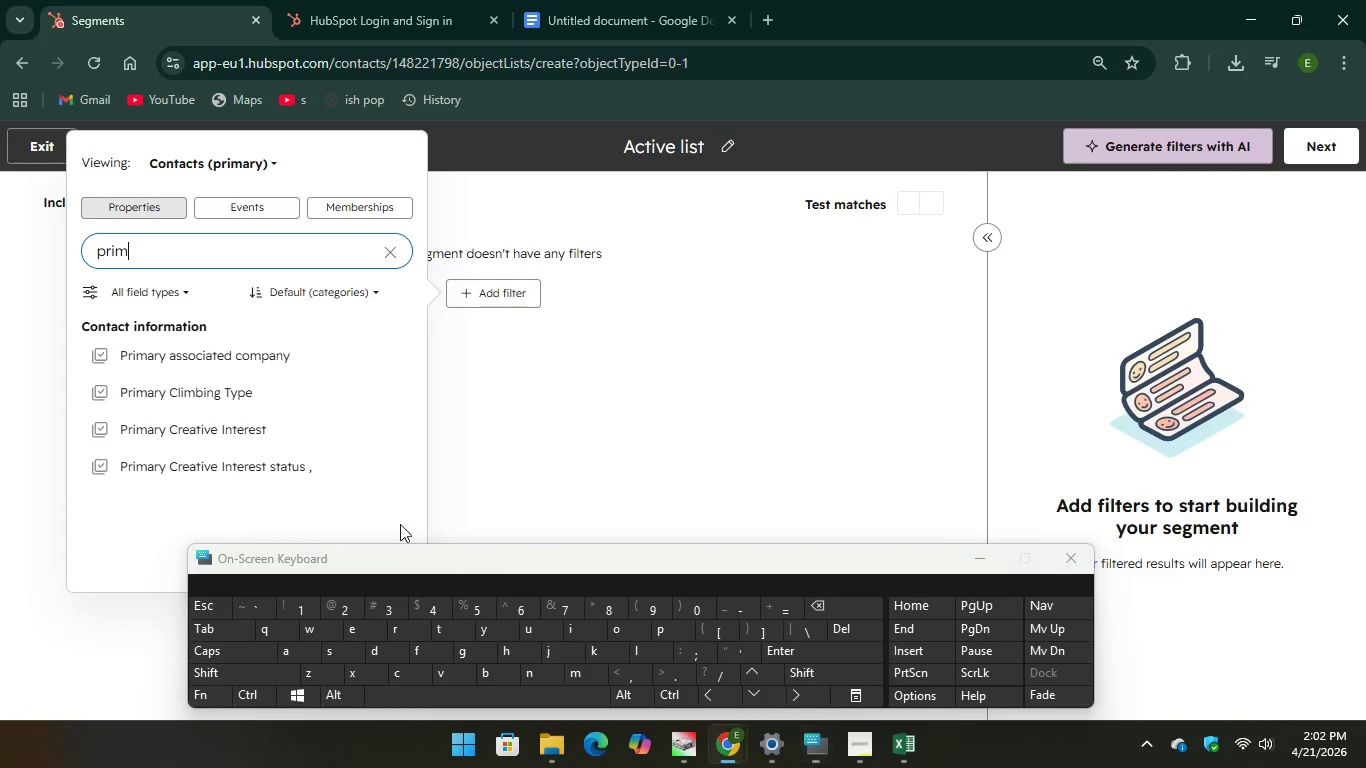 
left_click([221, 450])
 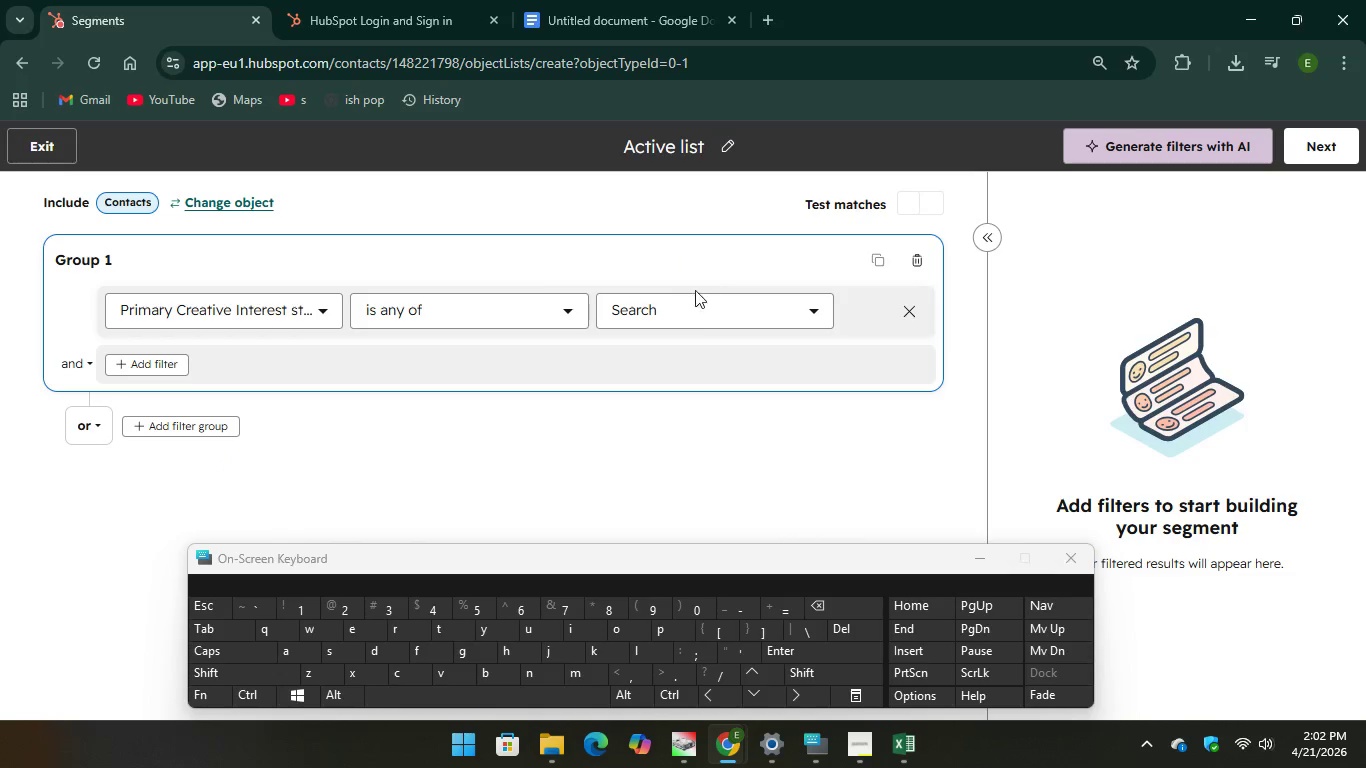 
left_click([681, 310])
 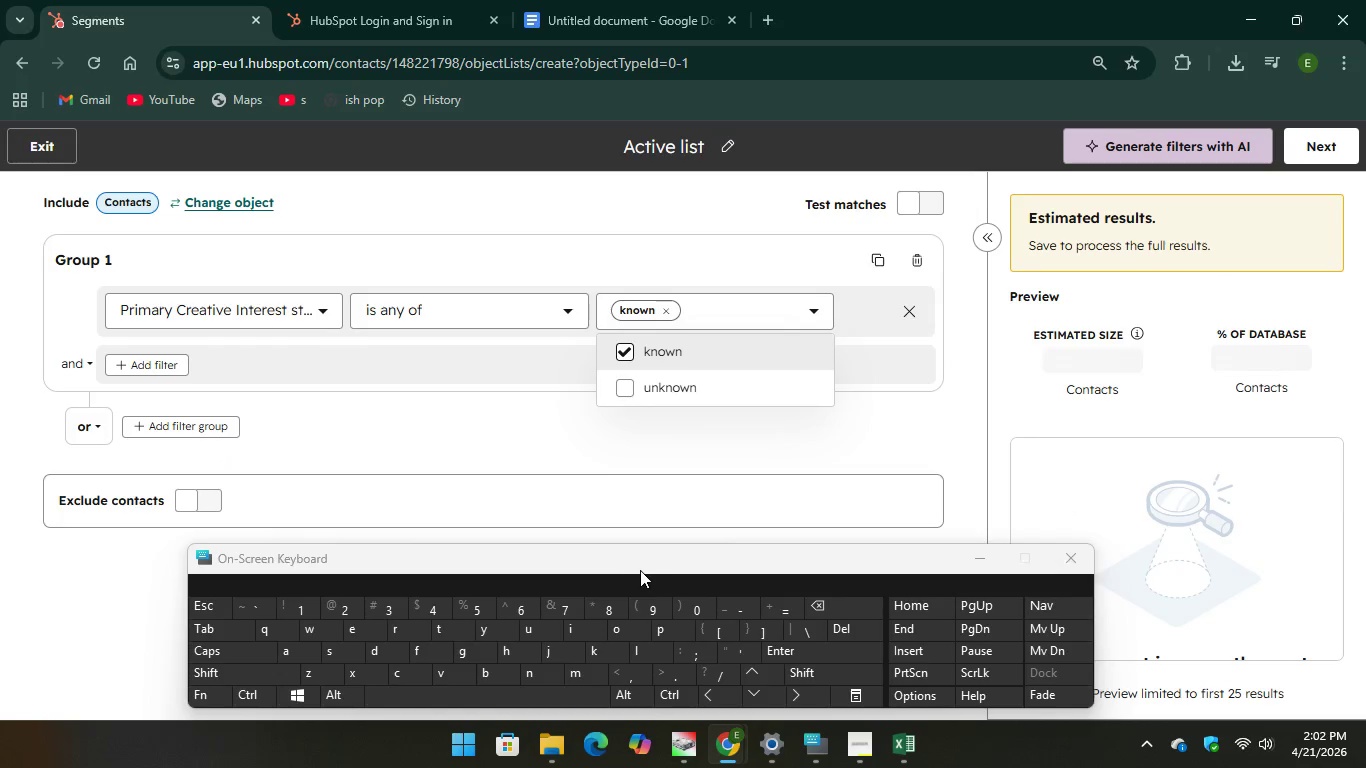 
wait(7.19)
 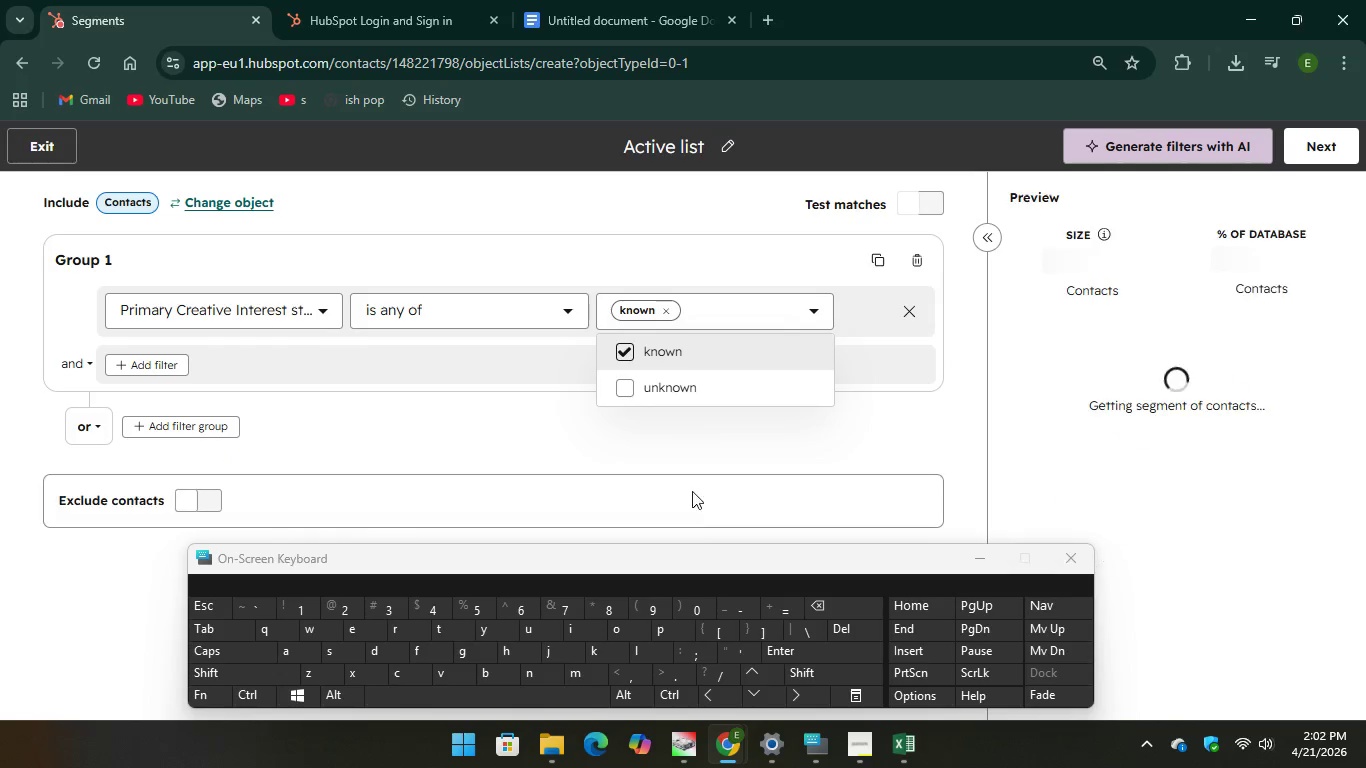 
scroll: coordinate [1309, 636], scroll_direction: down, amount: 2.0
 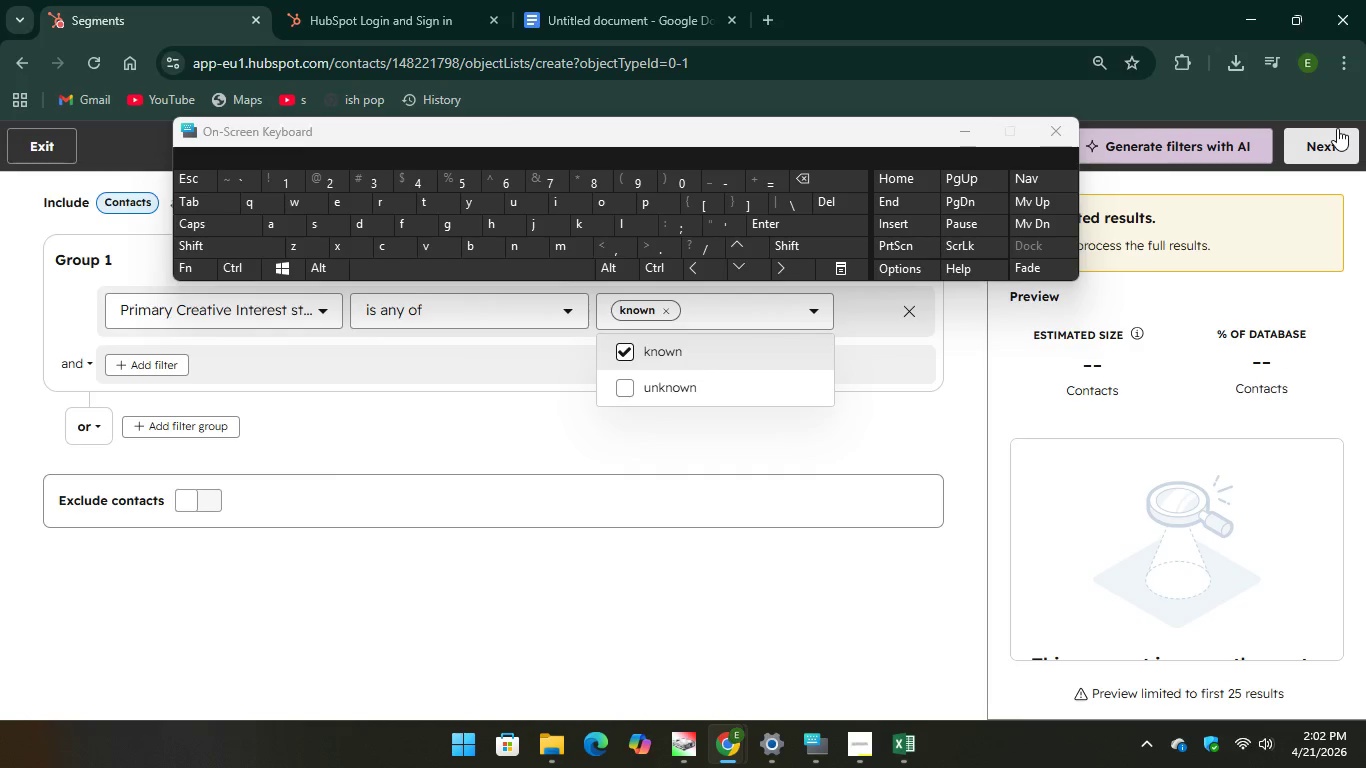 
left_click([1337, 128])
 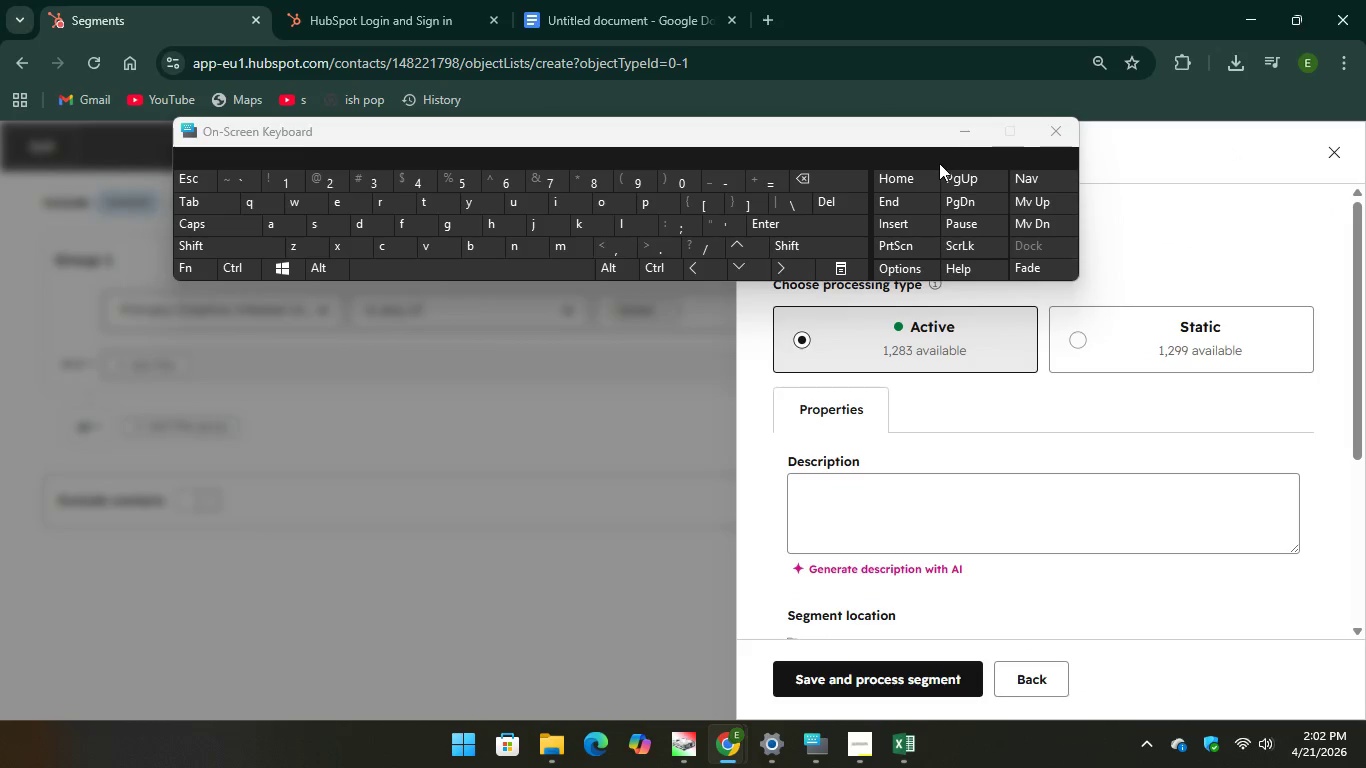 
scroll: coordinate [950, 351], scroll_direction: down, amount: 5.0
 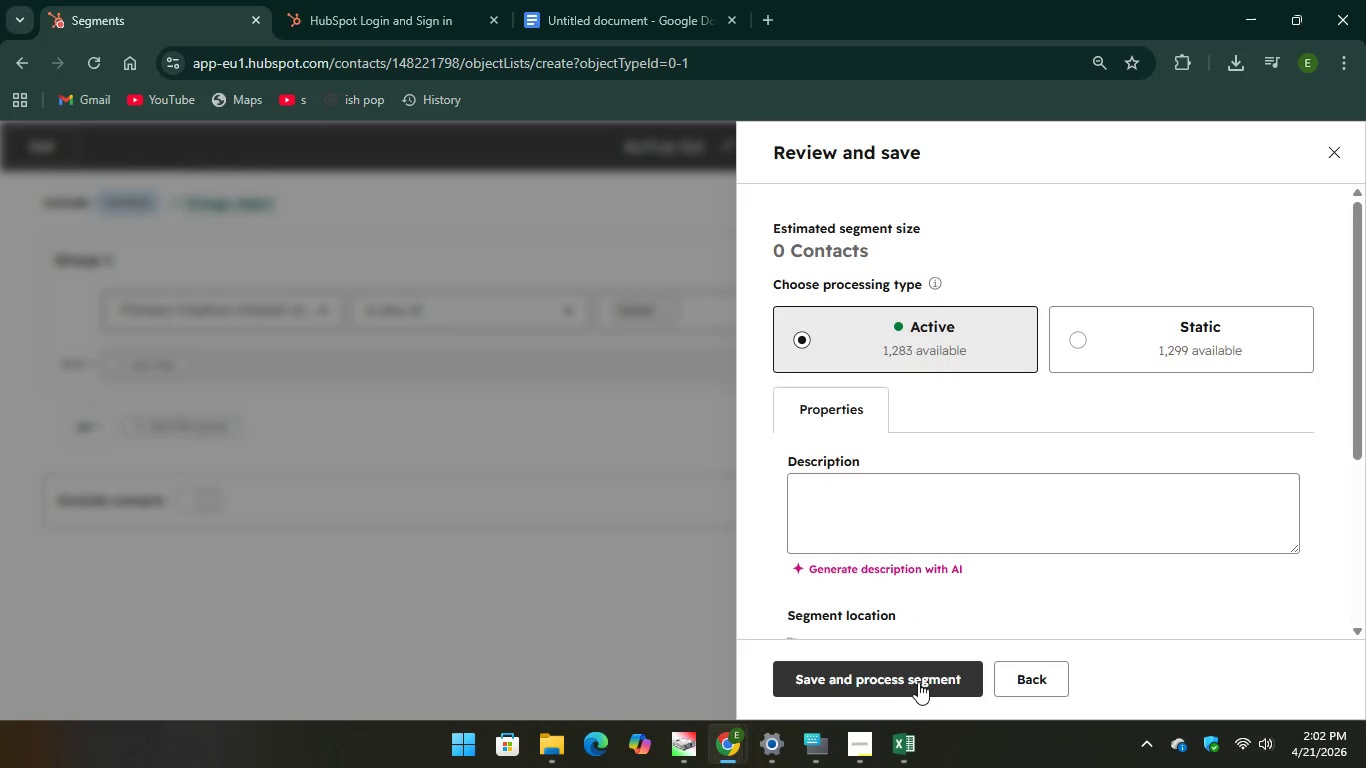 
scroll: coordinate [1313, 278], scroll_direction: up, amount: 7.0
 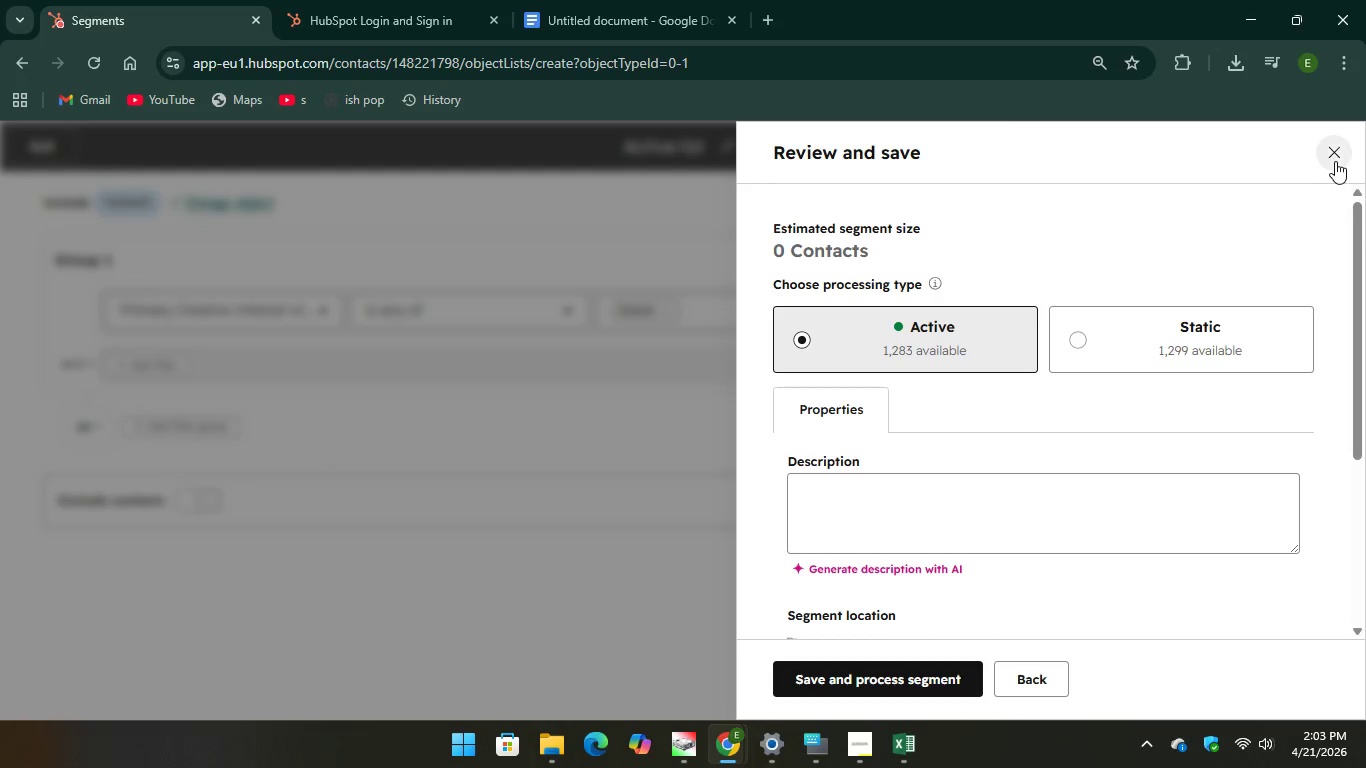 
left_click([1330, 160])
 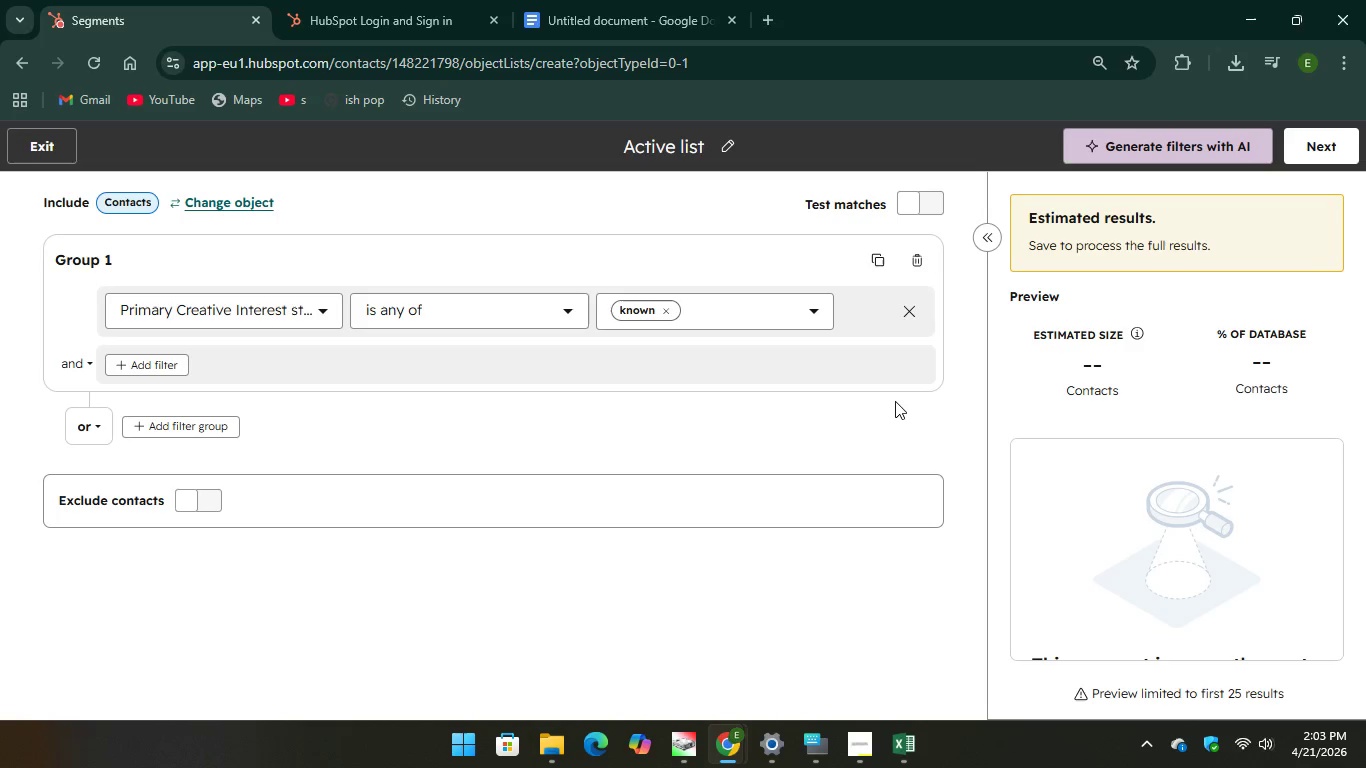 
scroll: coordinate [895, 401], scroll_direction: up, amount: 1.0
 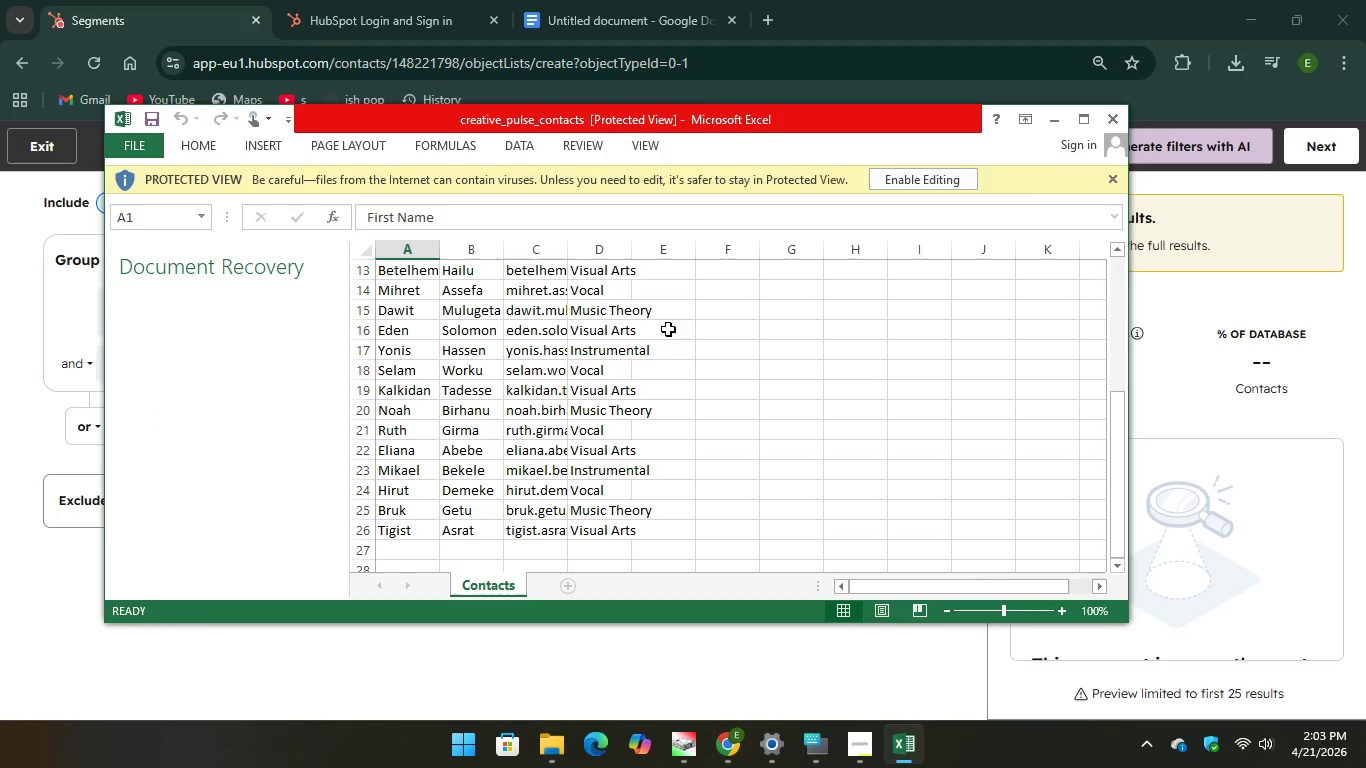 
wait(5.32)
 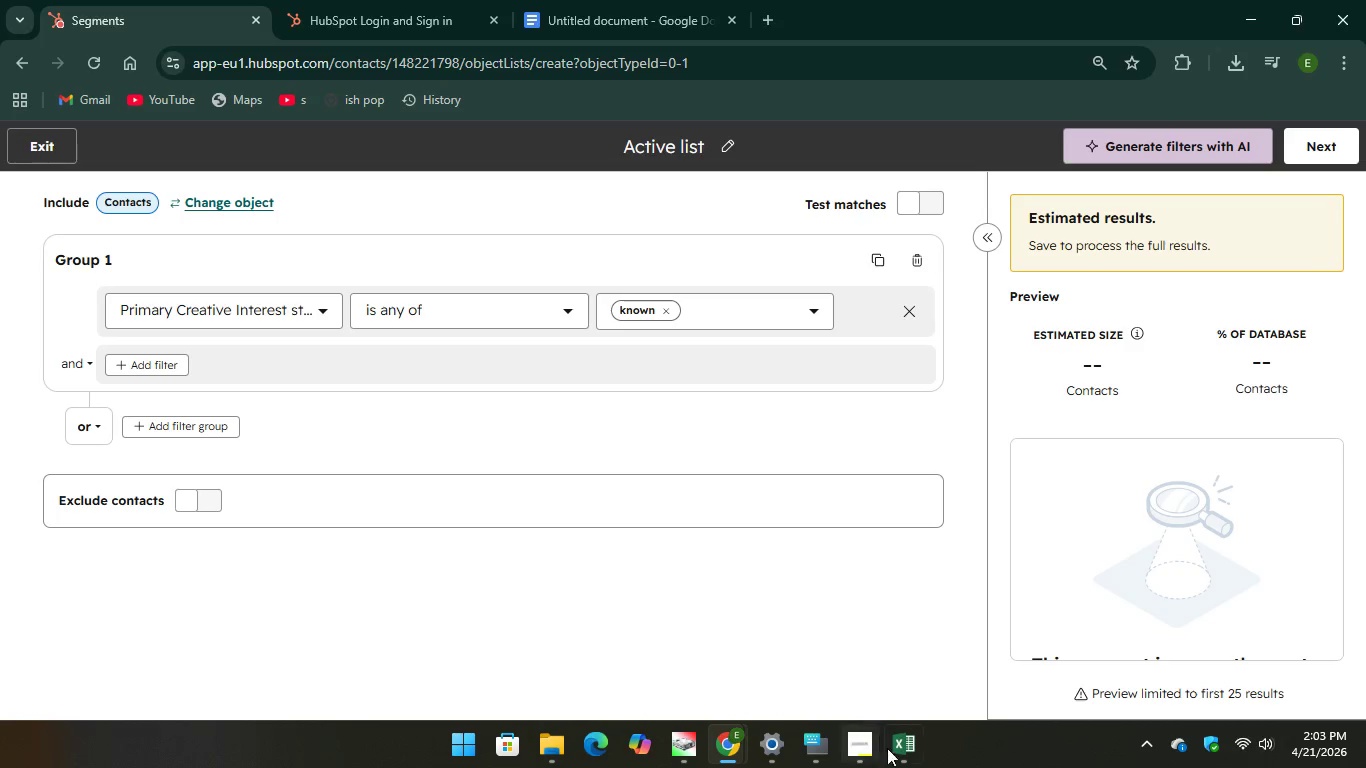 
left_click([1050, 123])
 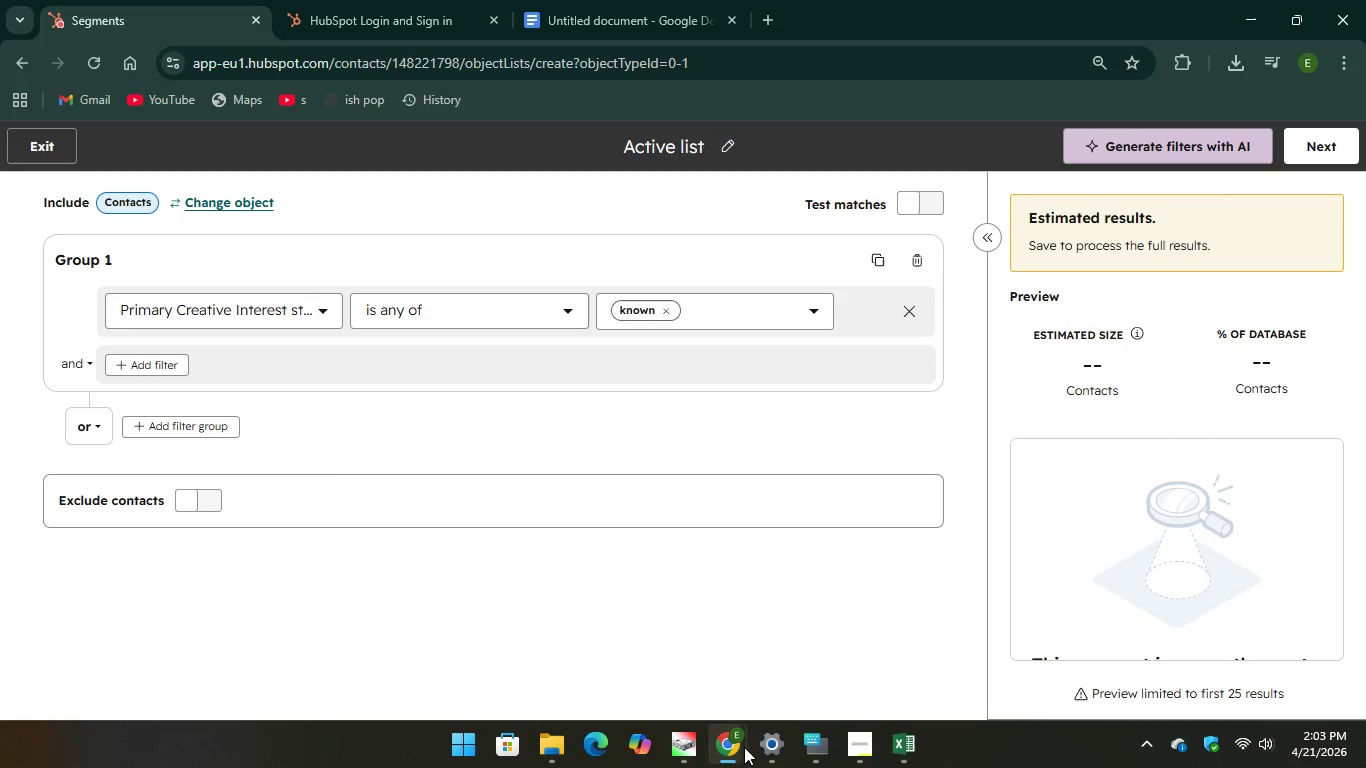 
left_click([887, 743])
 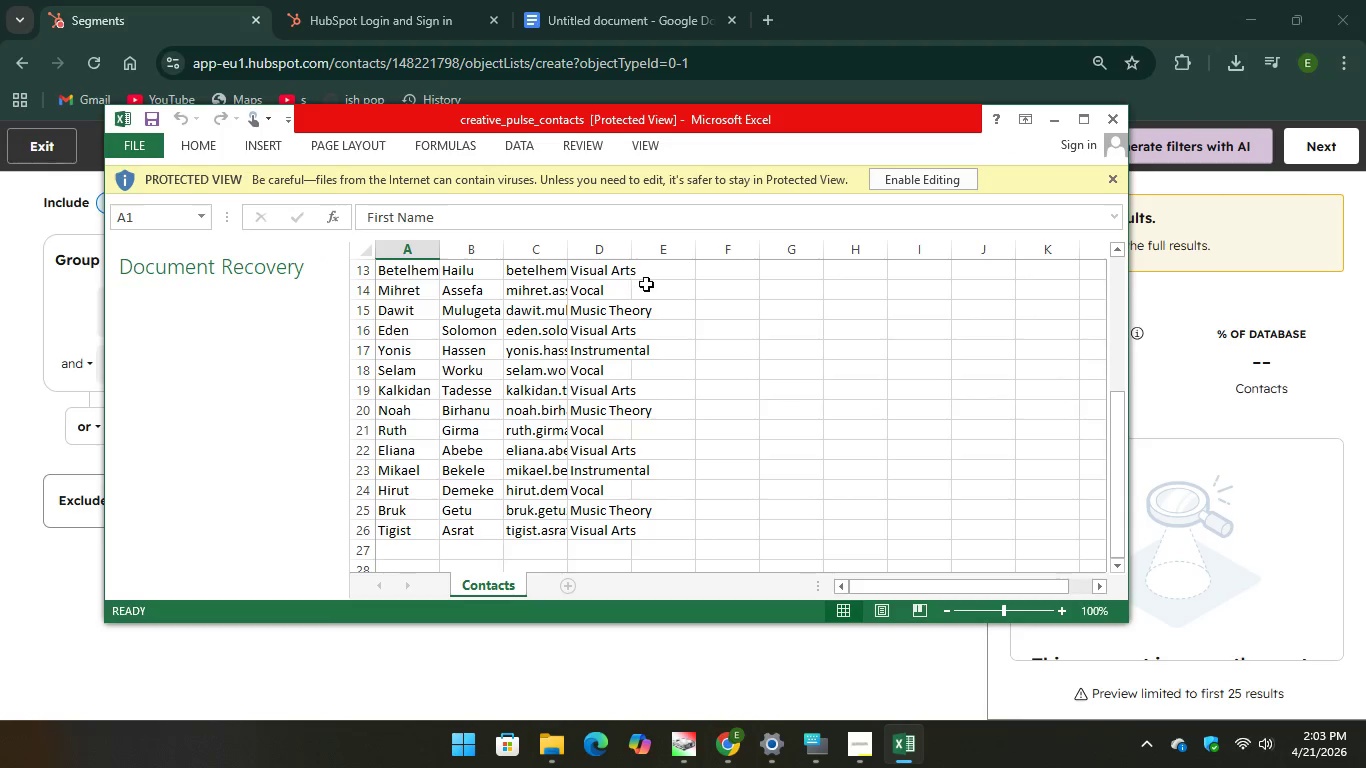 
left_click([656, 278])
 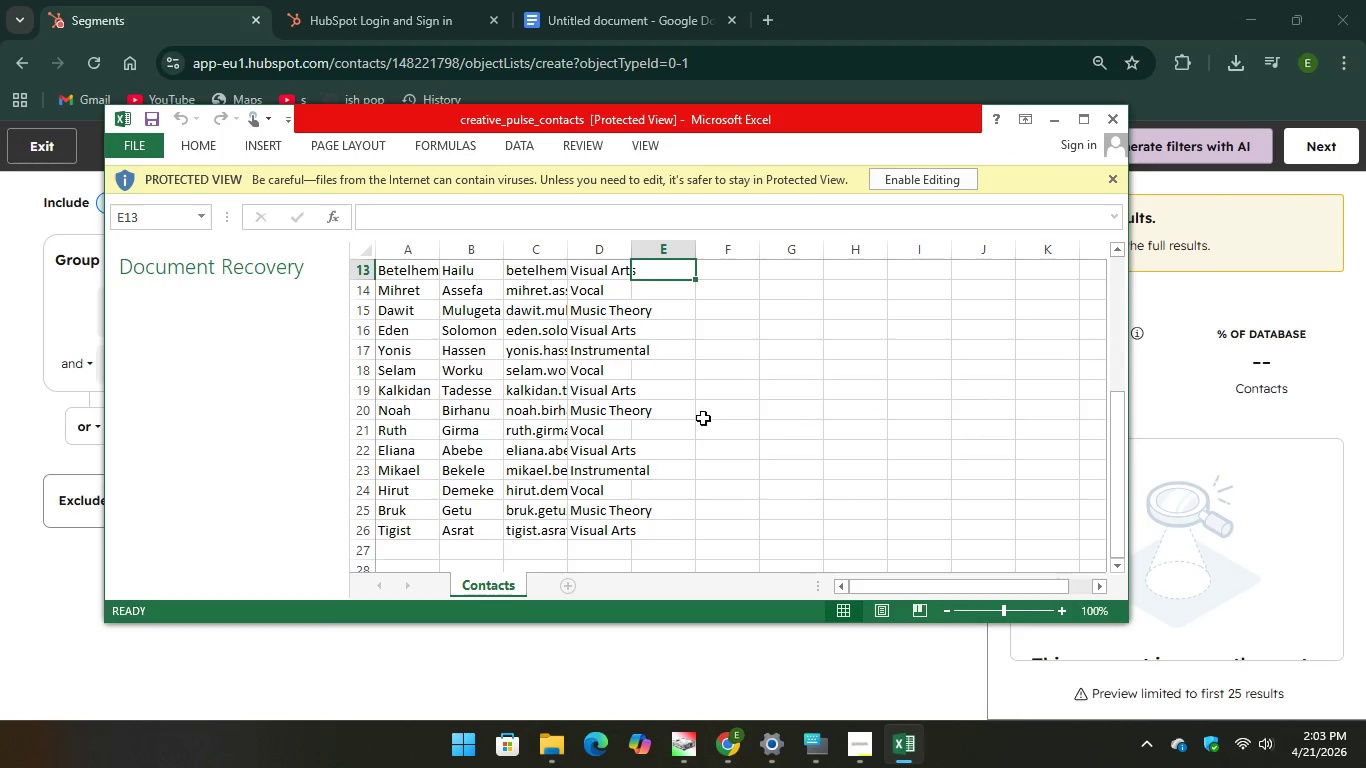 
scroll: coordinate [707, 434], scroll_direction: up, amount: 13.0
 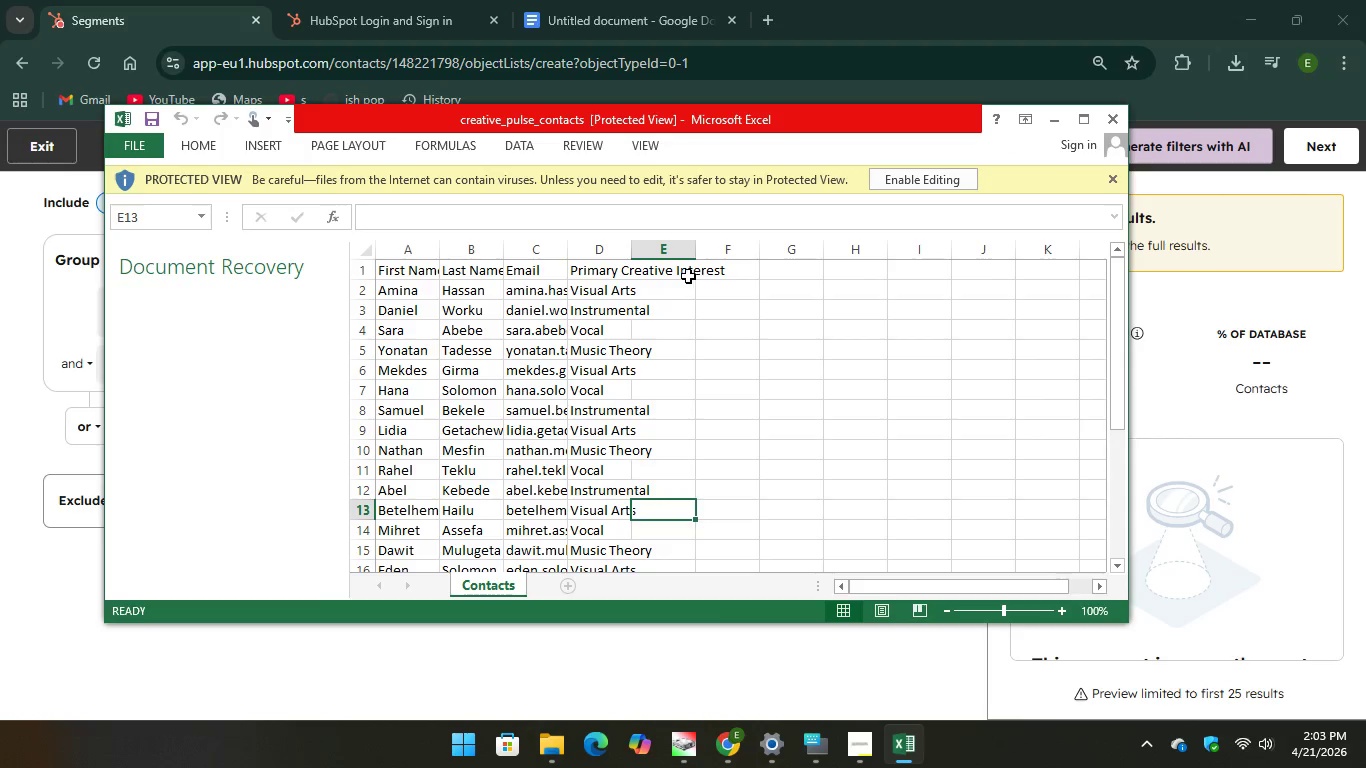 
left_click([685, 275])
 